 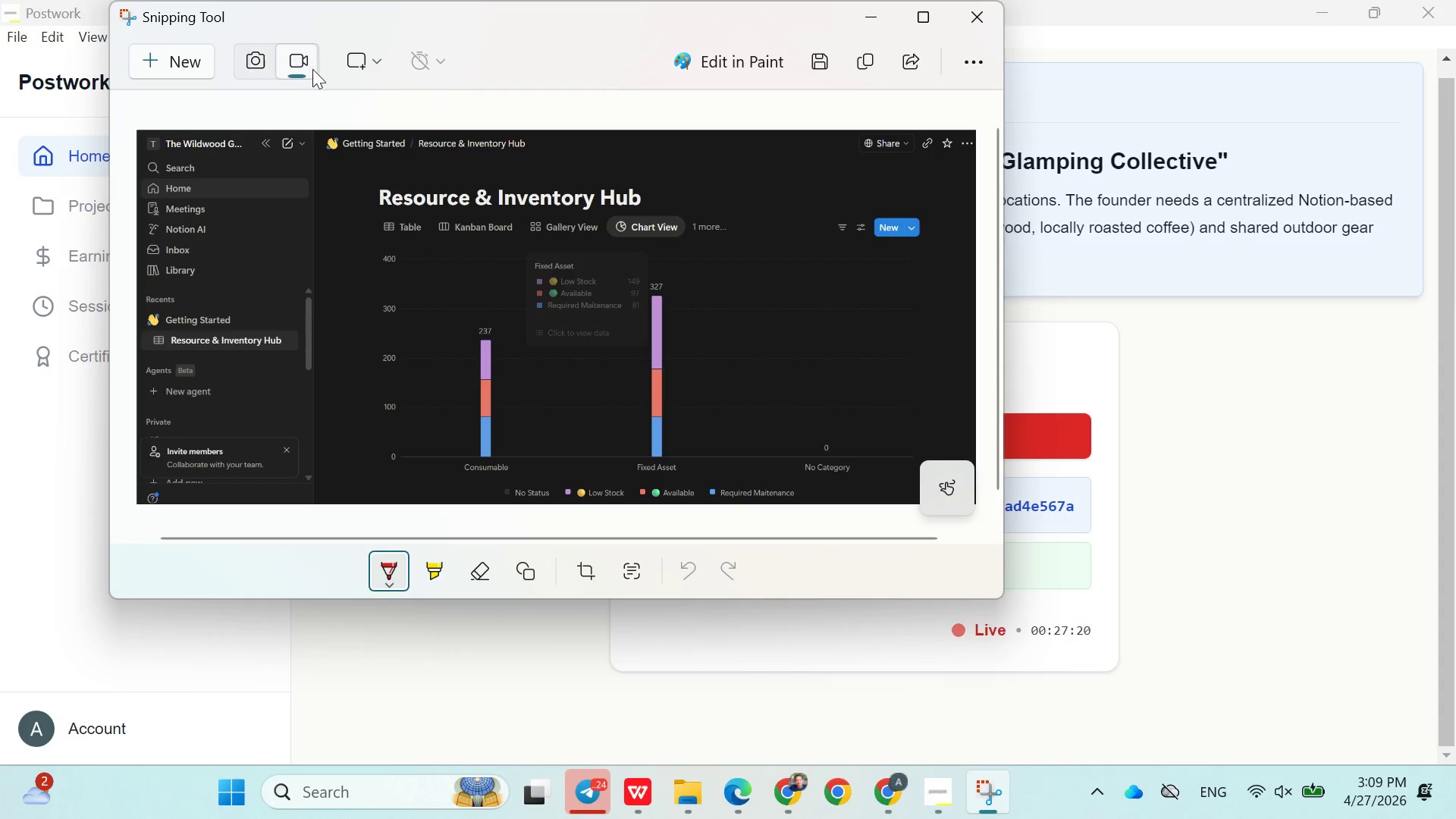 
left_click([189, 59])
 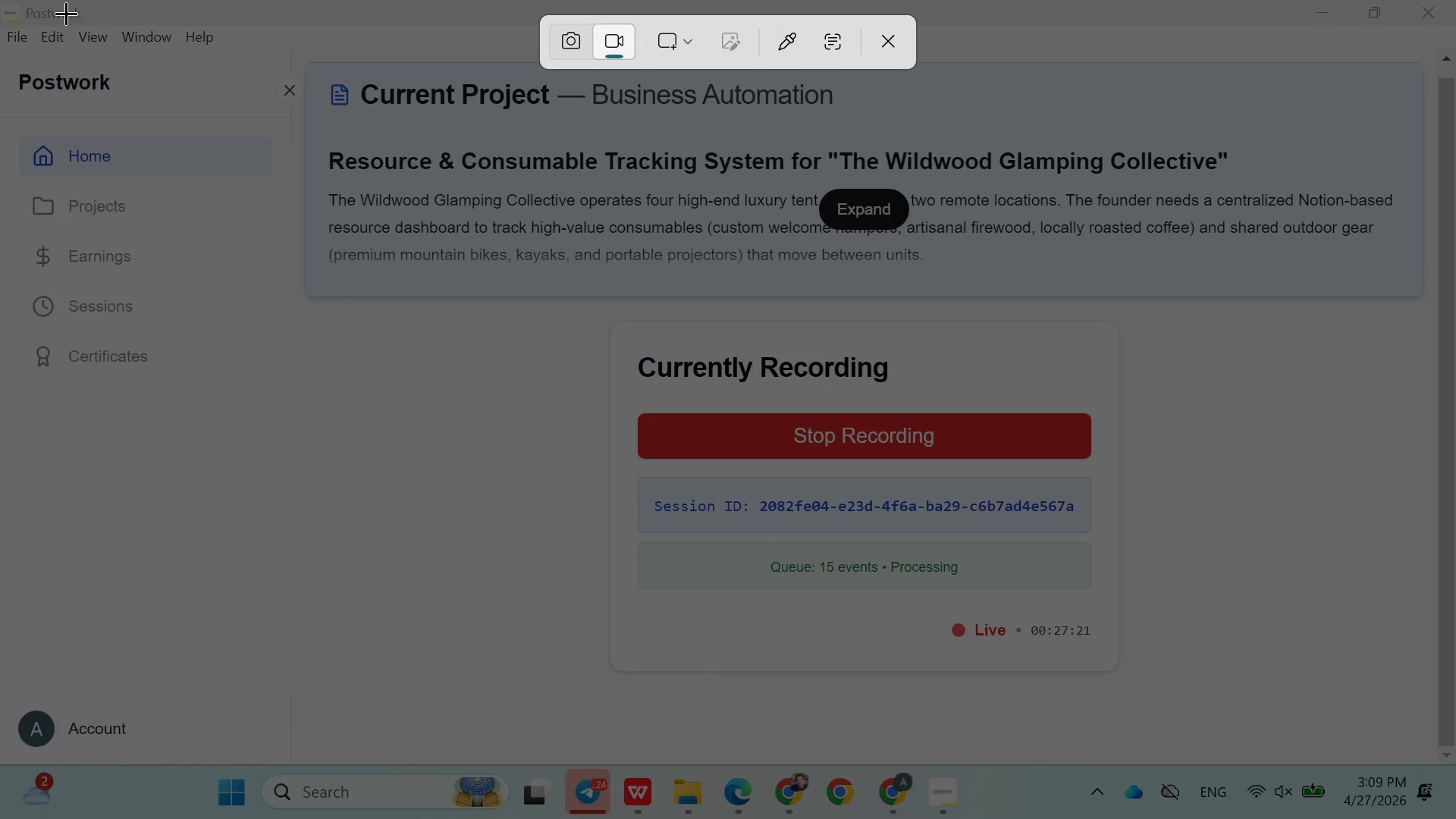 
left_click_drag(start_coordinate=[3, 18], to_coordinate=[1432, 755])
 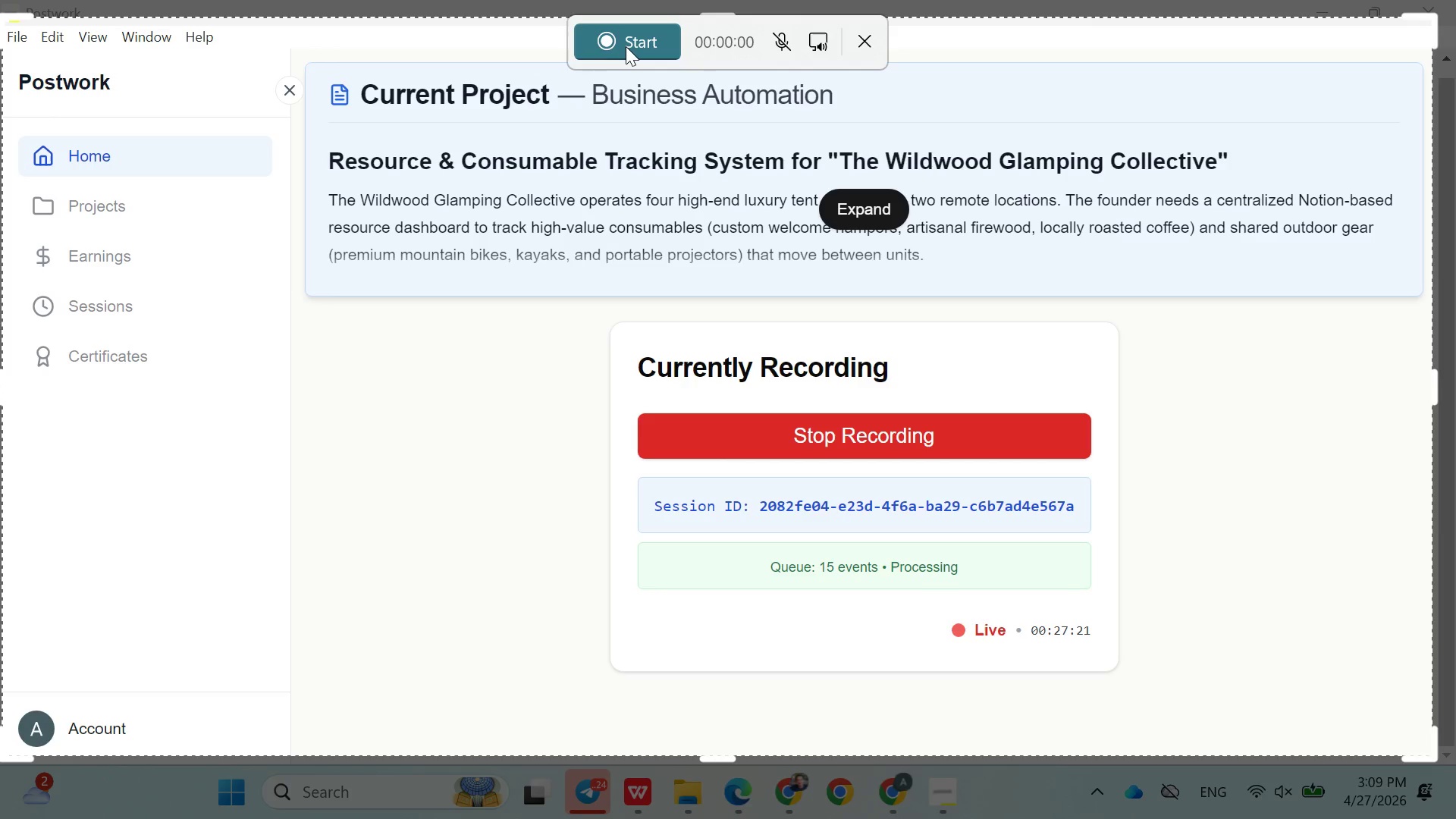 
left_click([626, 46])
 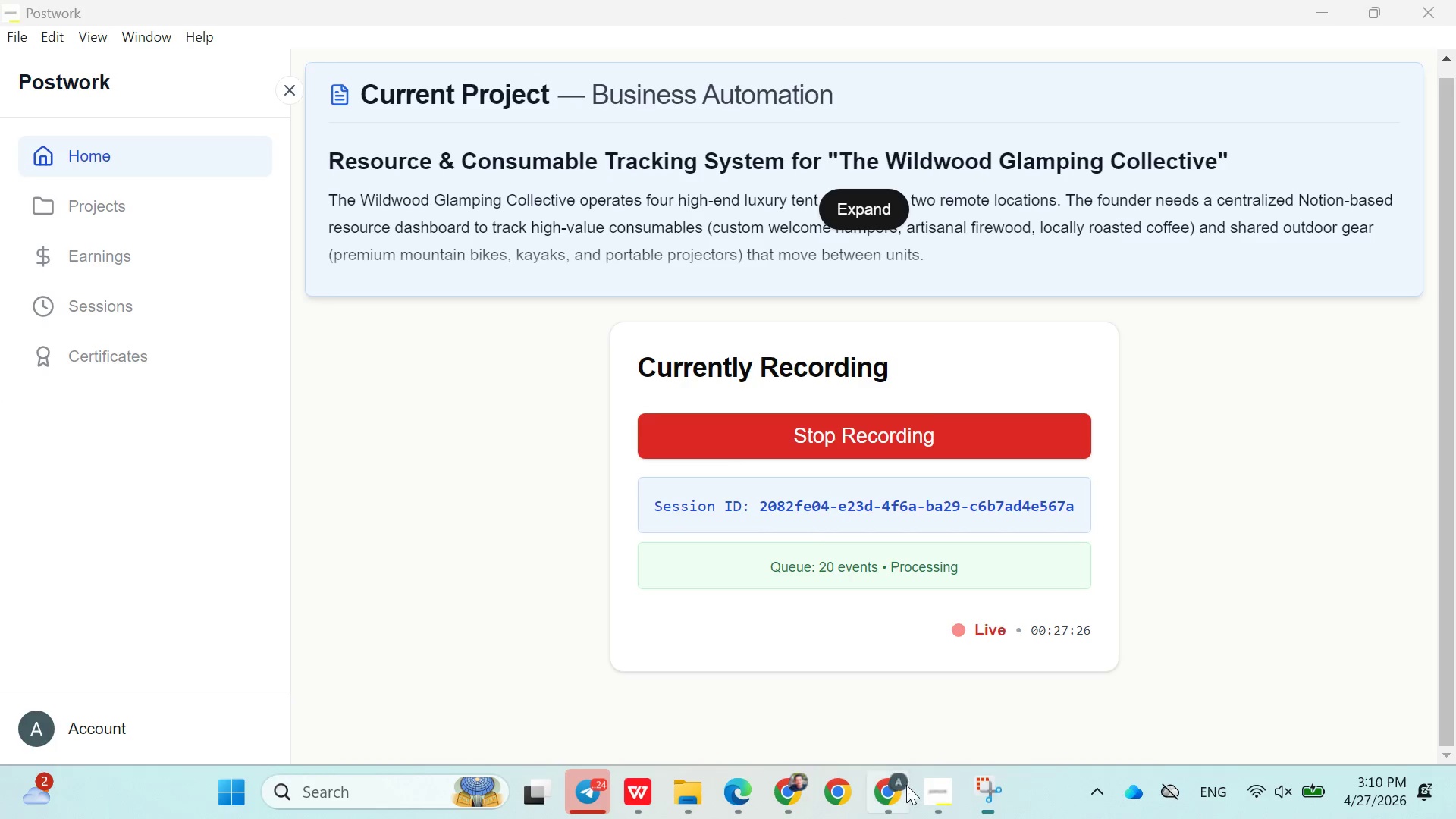 
left_click([904, 792])
 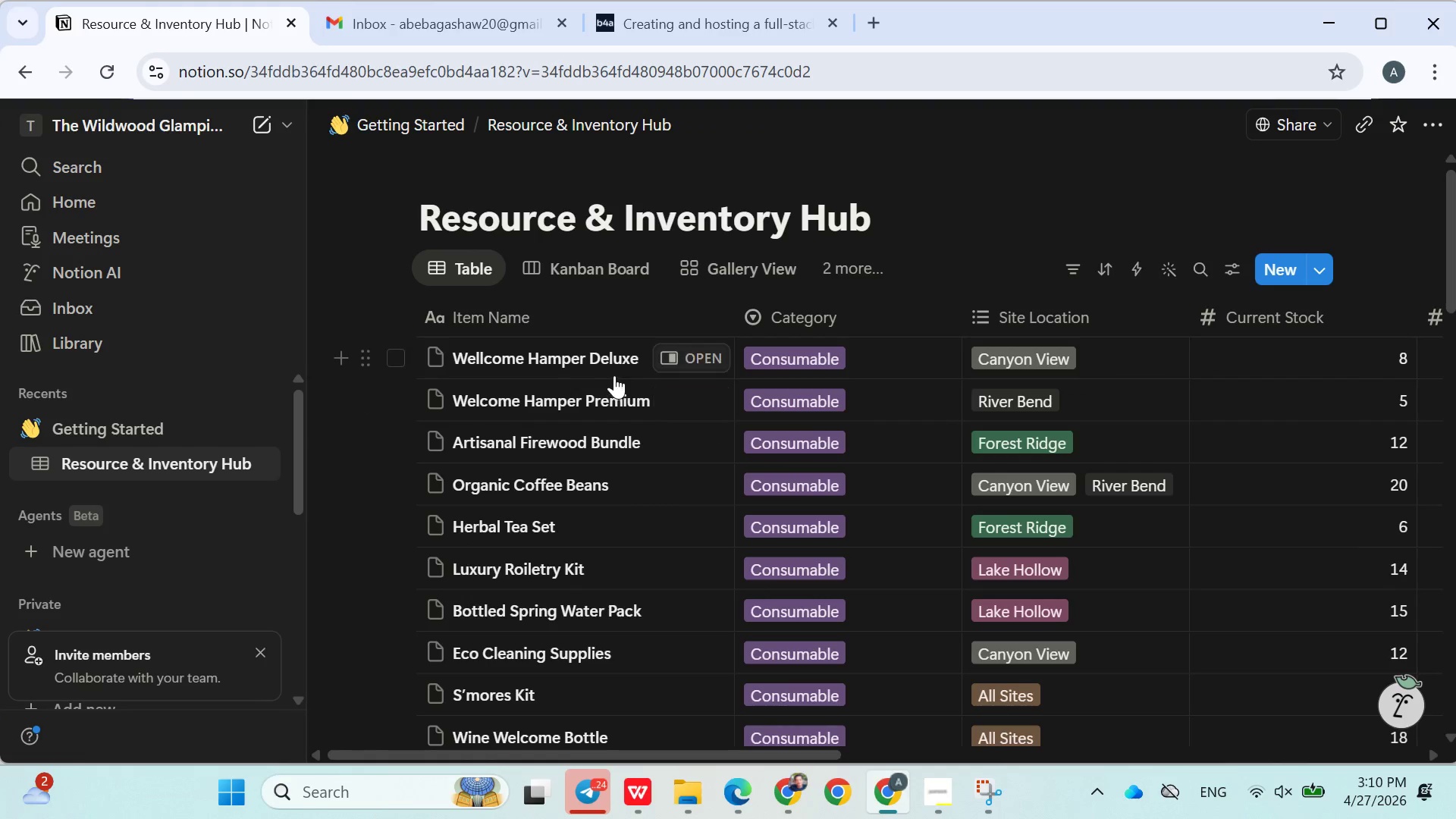 
mouse_move([635, 415])
 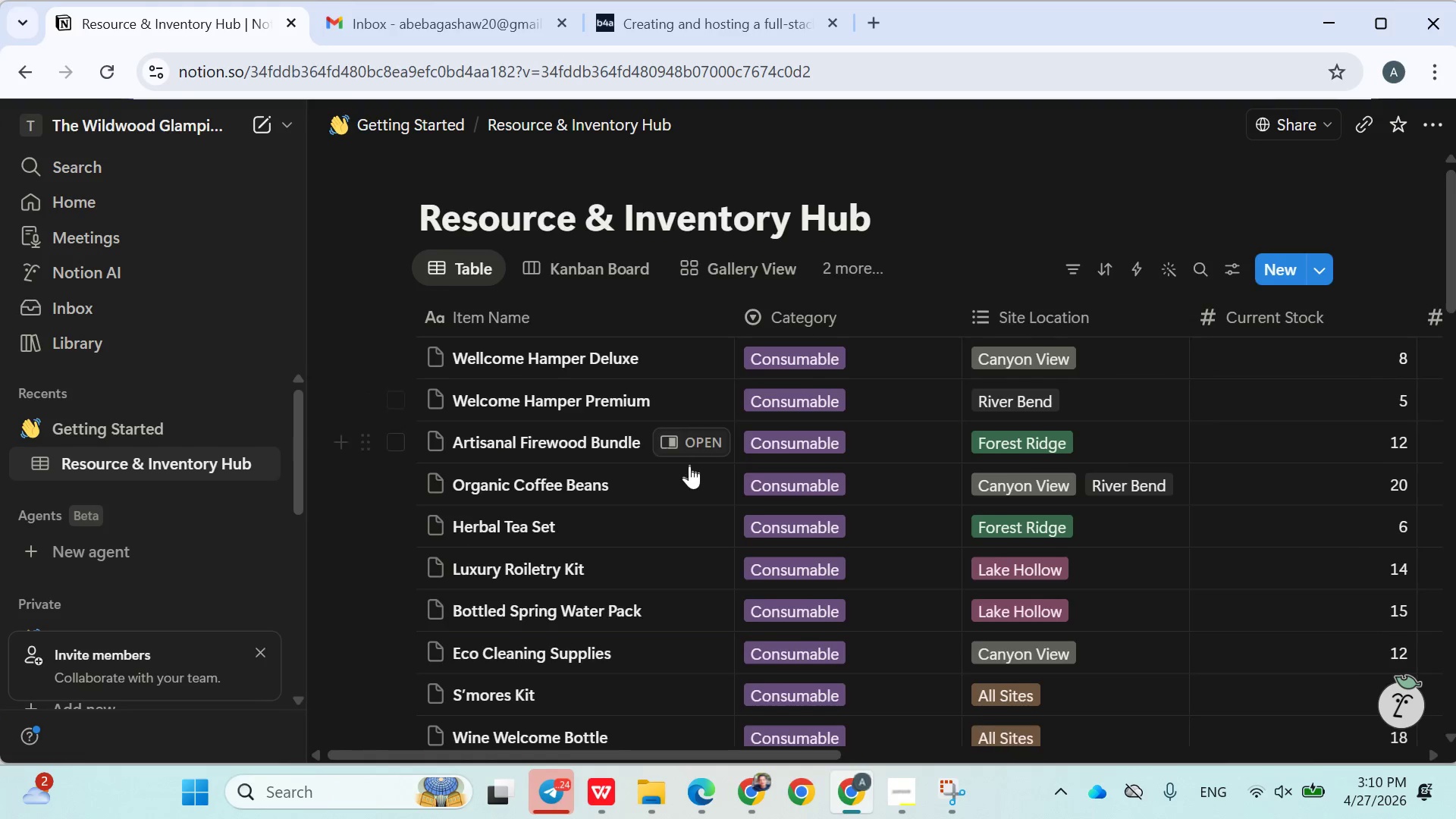 
scroll: coordinate [688, 497], scroll_direction: down, amount: 8.0
 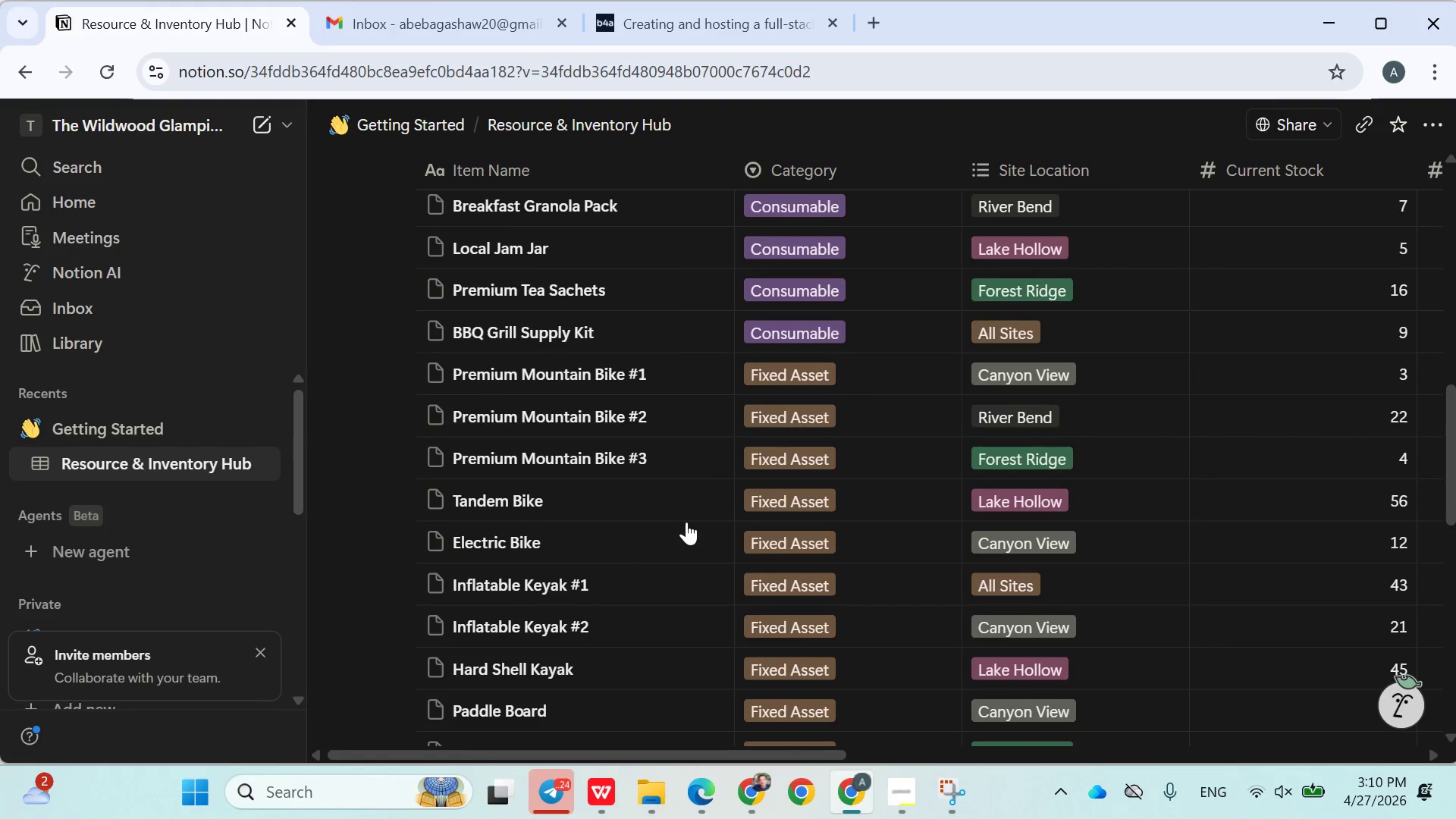 
scroll: coordinate [732, 549], scroll_direction: up, amount: 4.0
 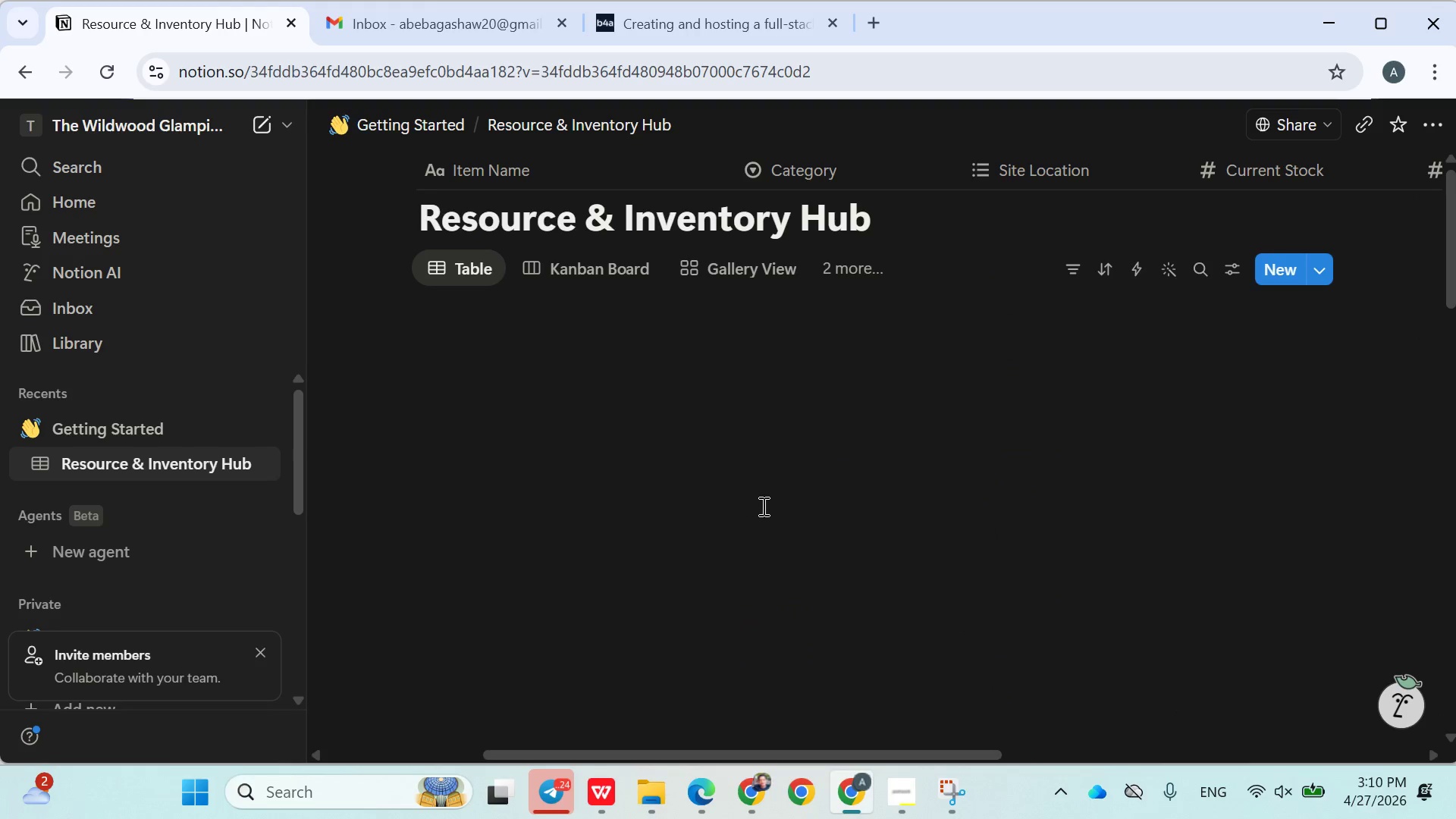 
mouse_move([826, 504])
 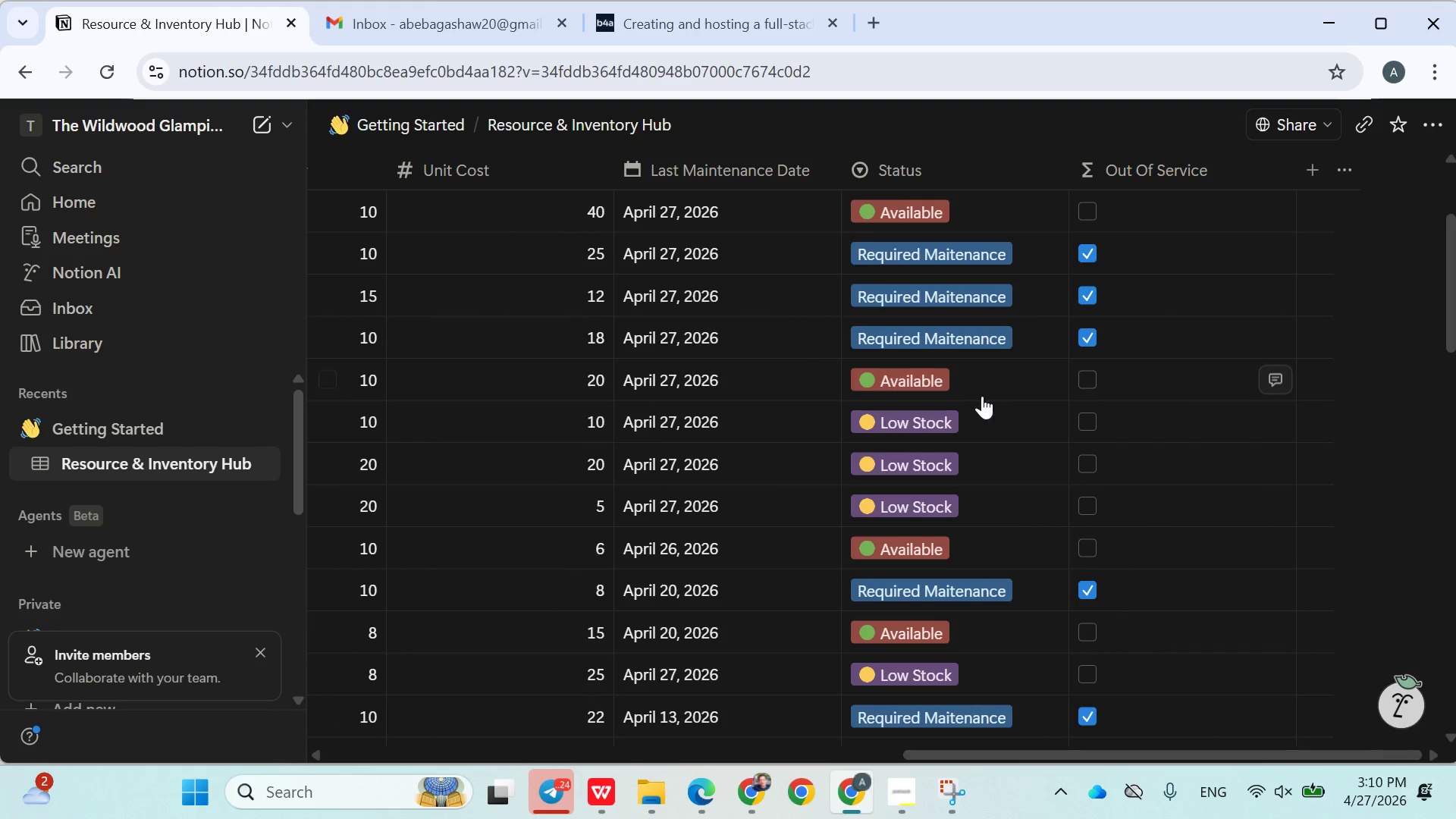 
left_click([954, 388])
 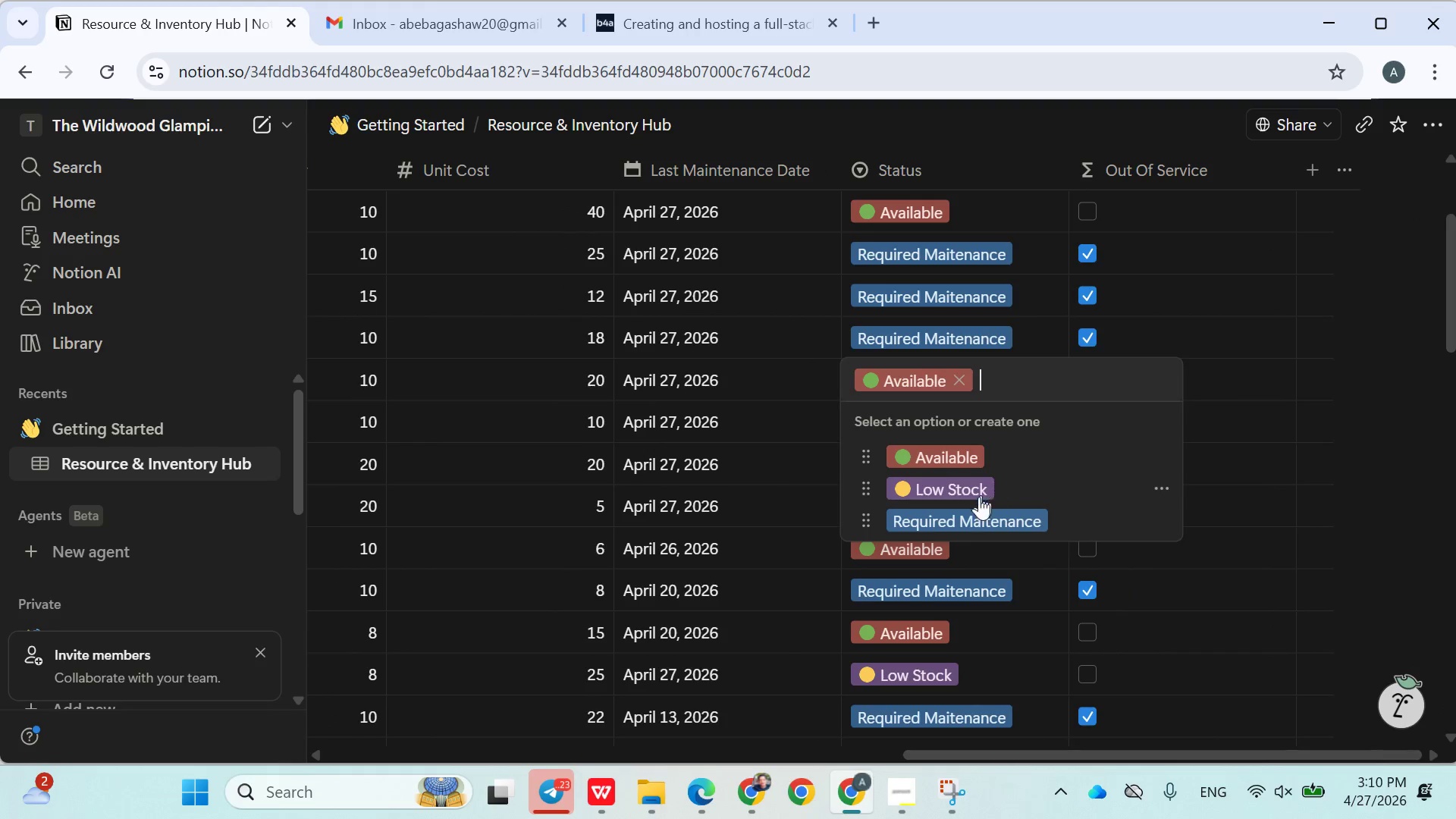 
left_click([969, 517])
 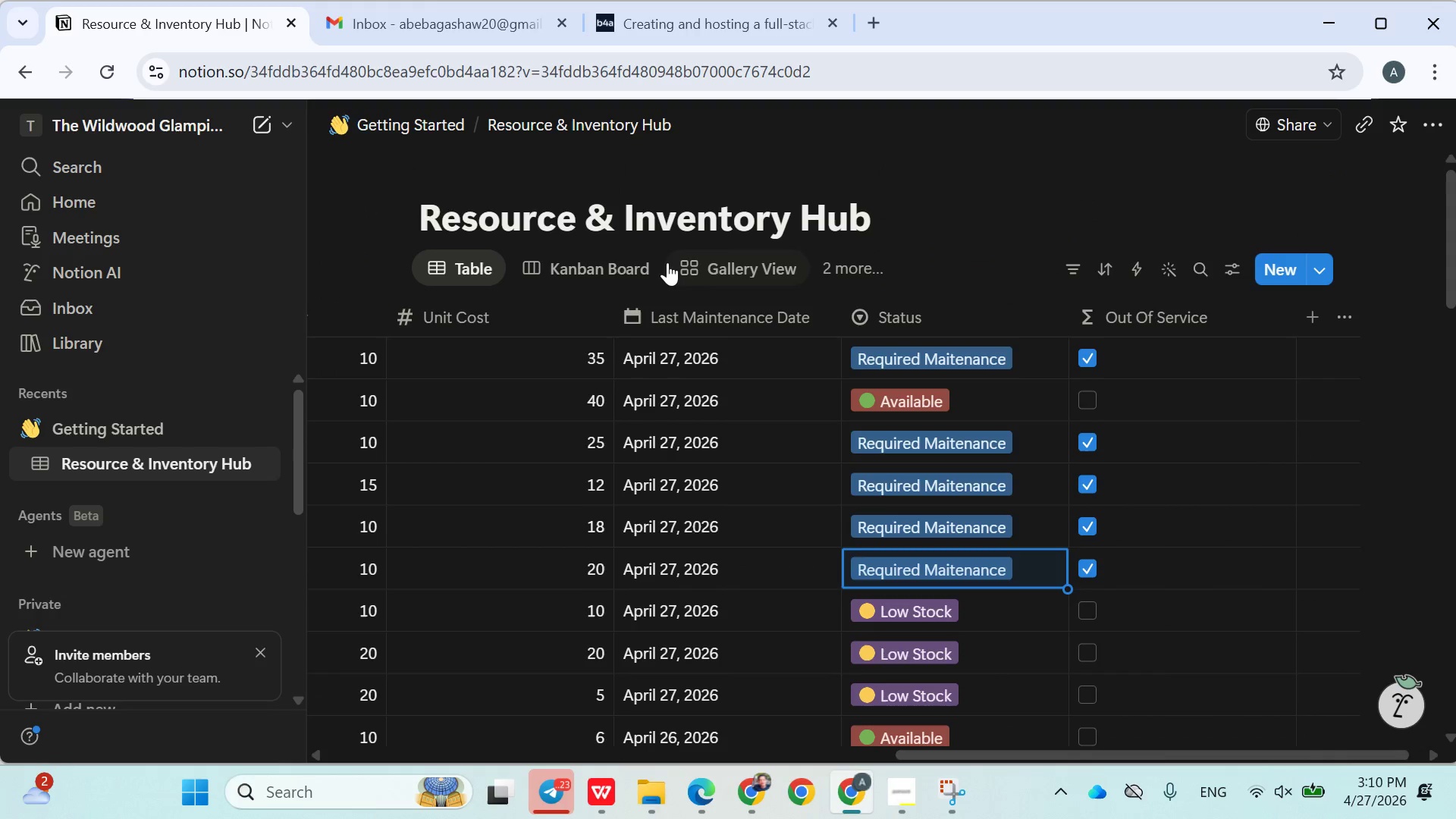 
left_click([579, 253])
 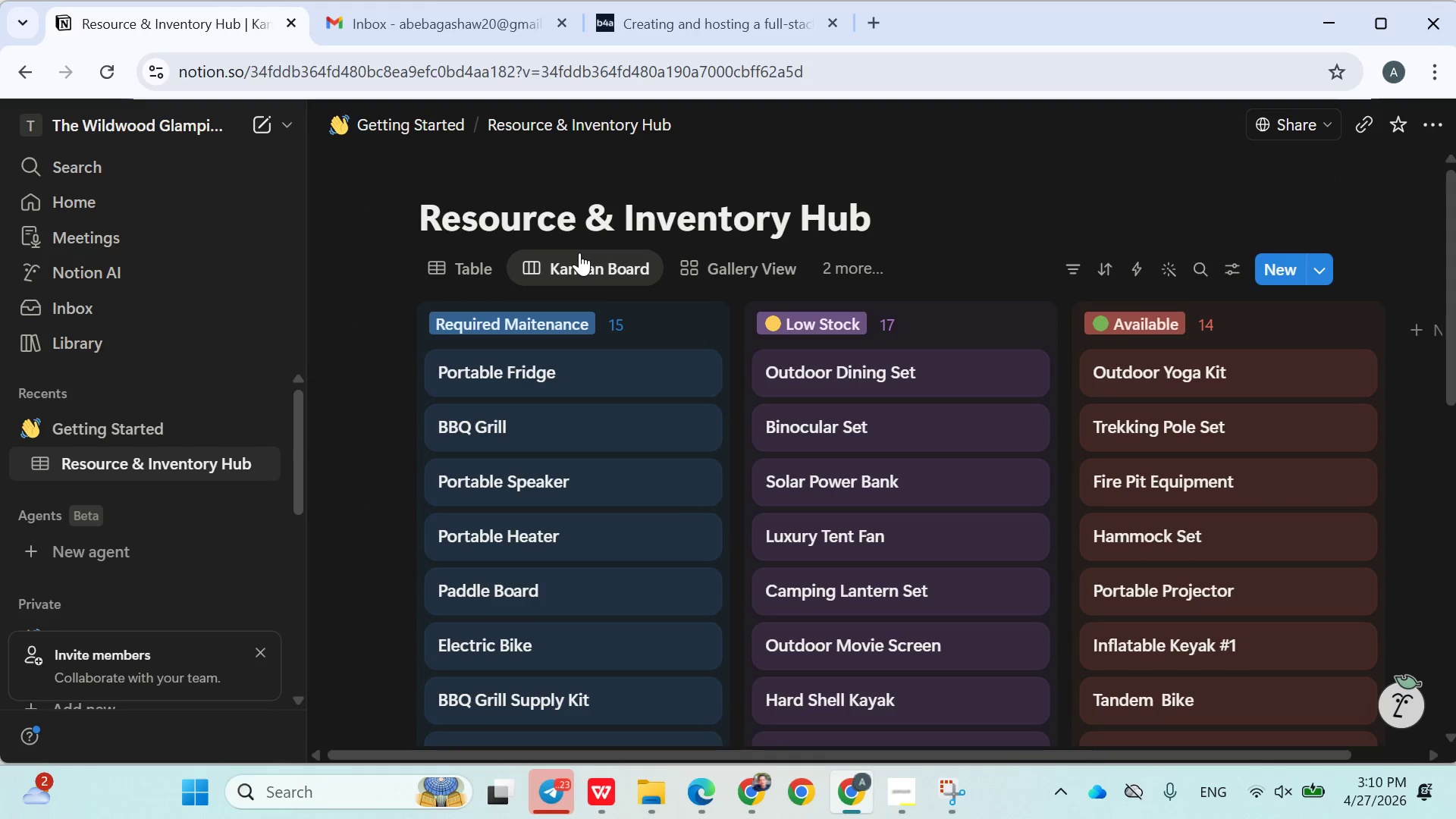 
mouse_move([649, 497])
 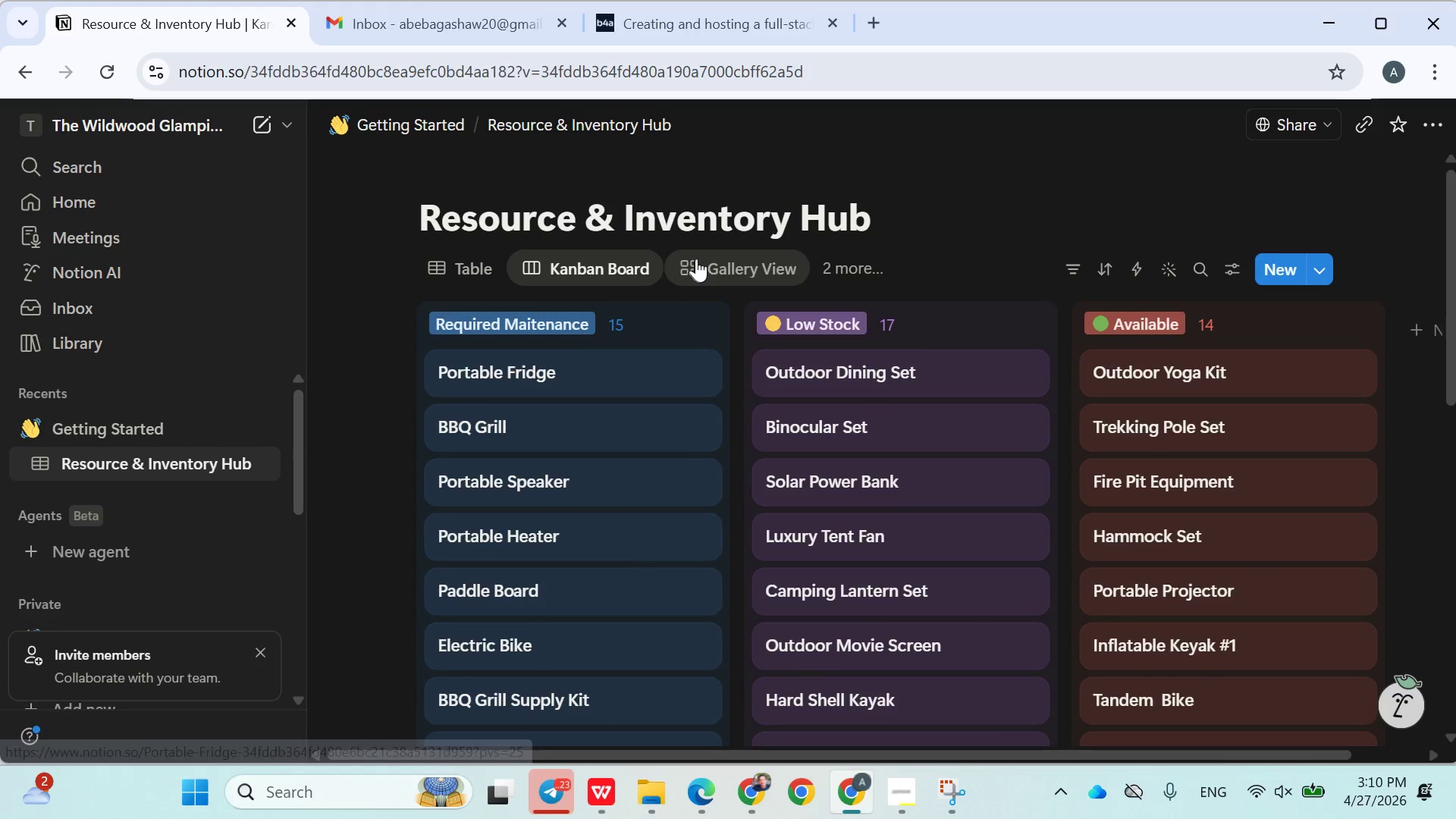 
left_click([696, 257])
 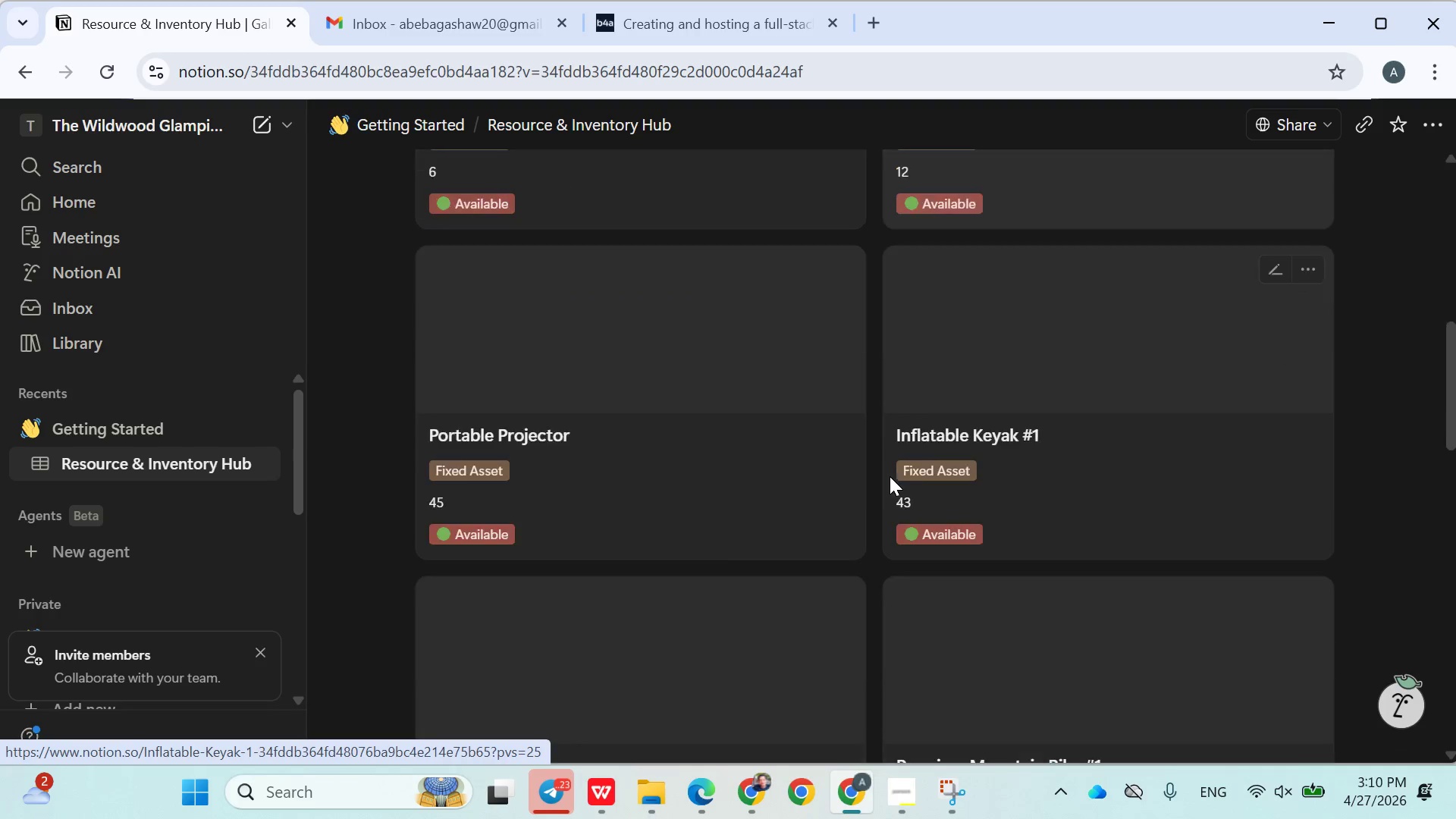 
wait(10.31)
 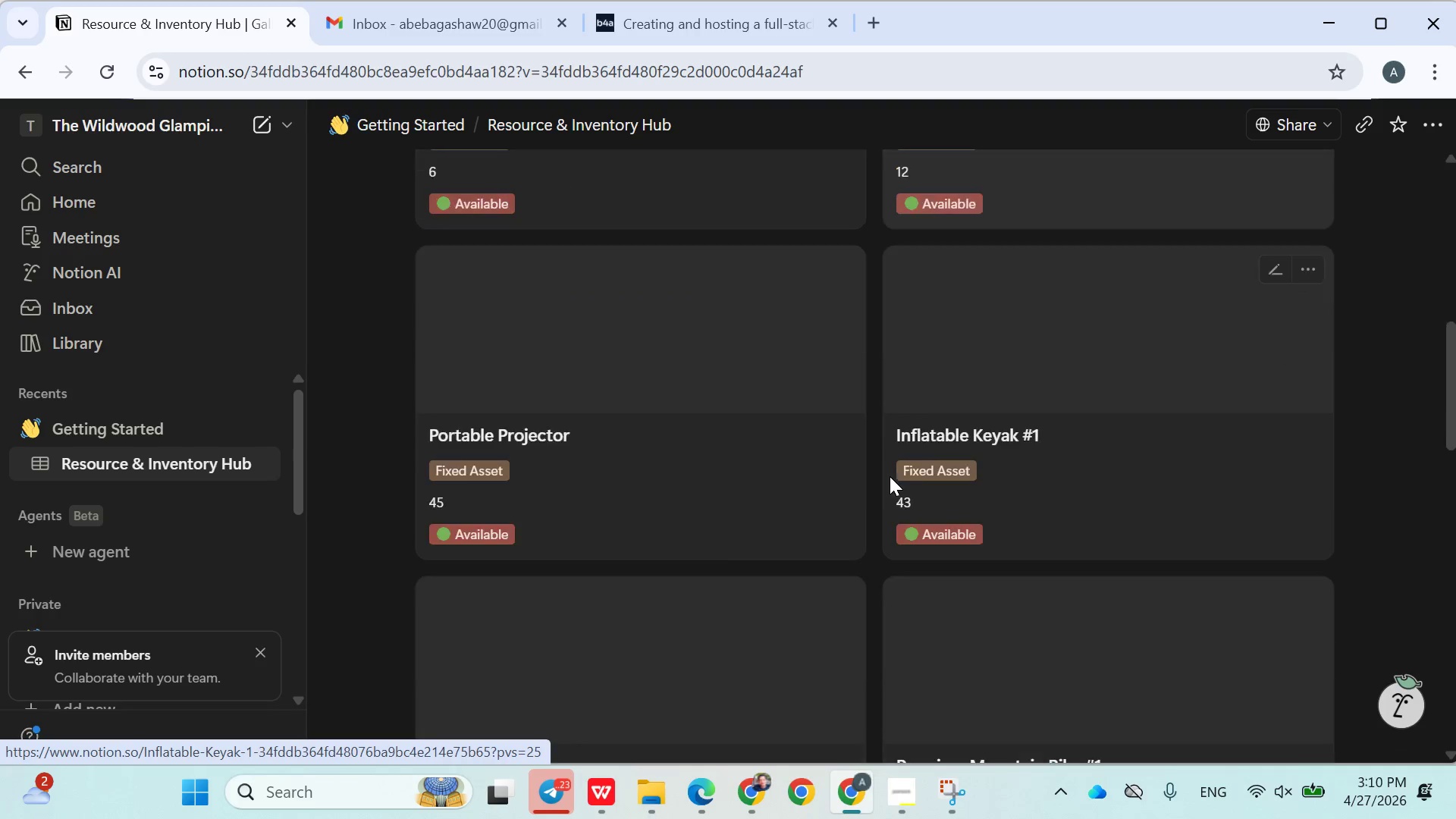 
left_click([842, 276])
 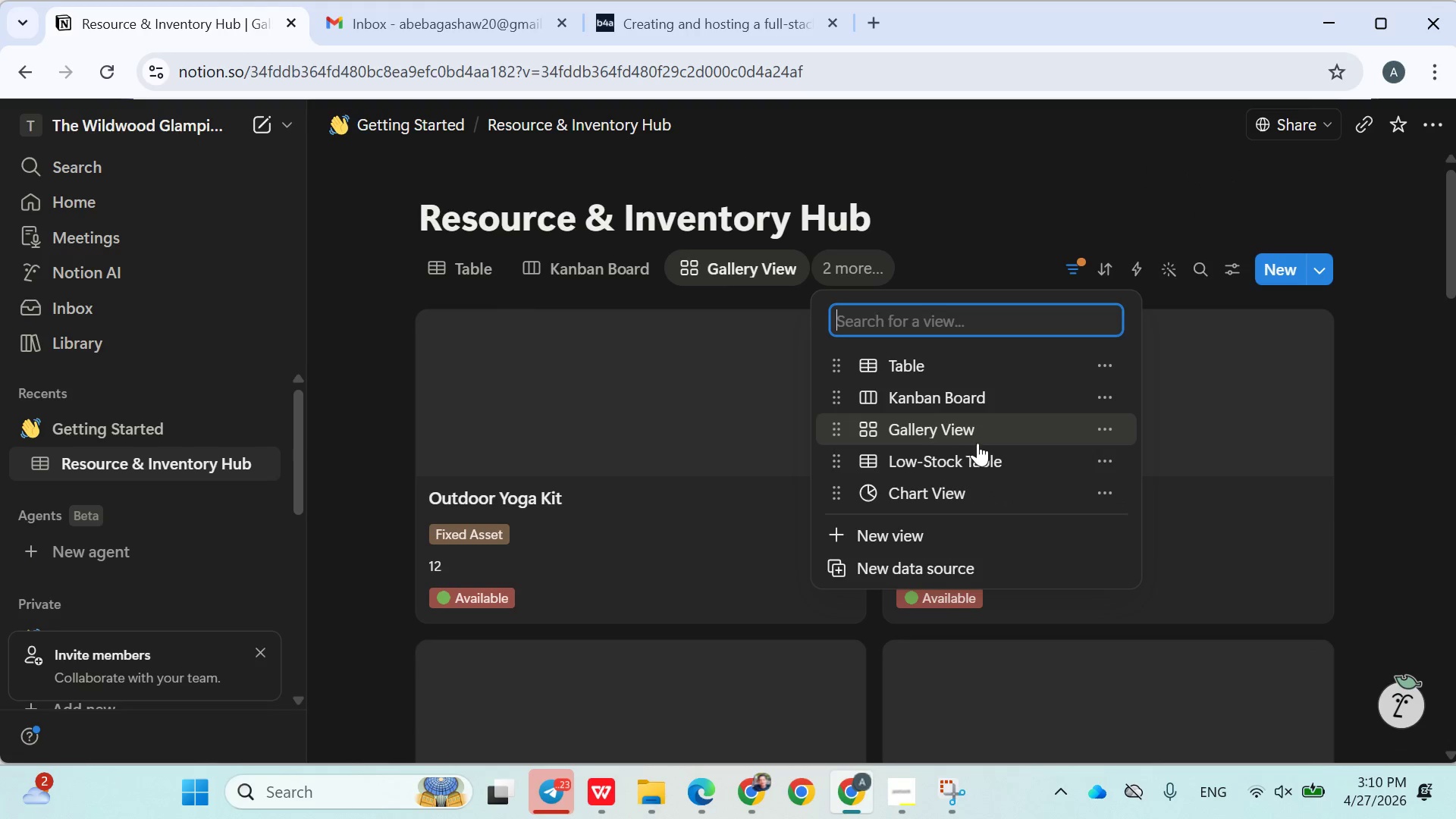 
left_click([962, 450])
 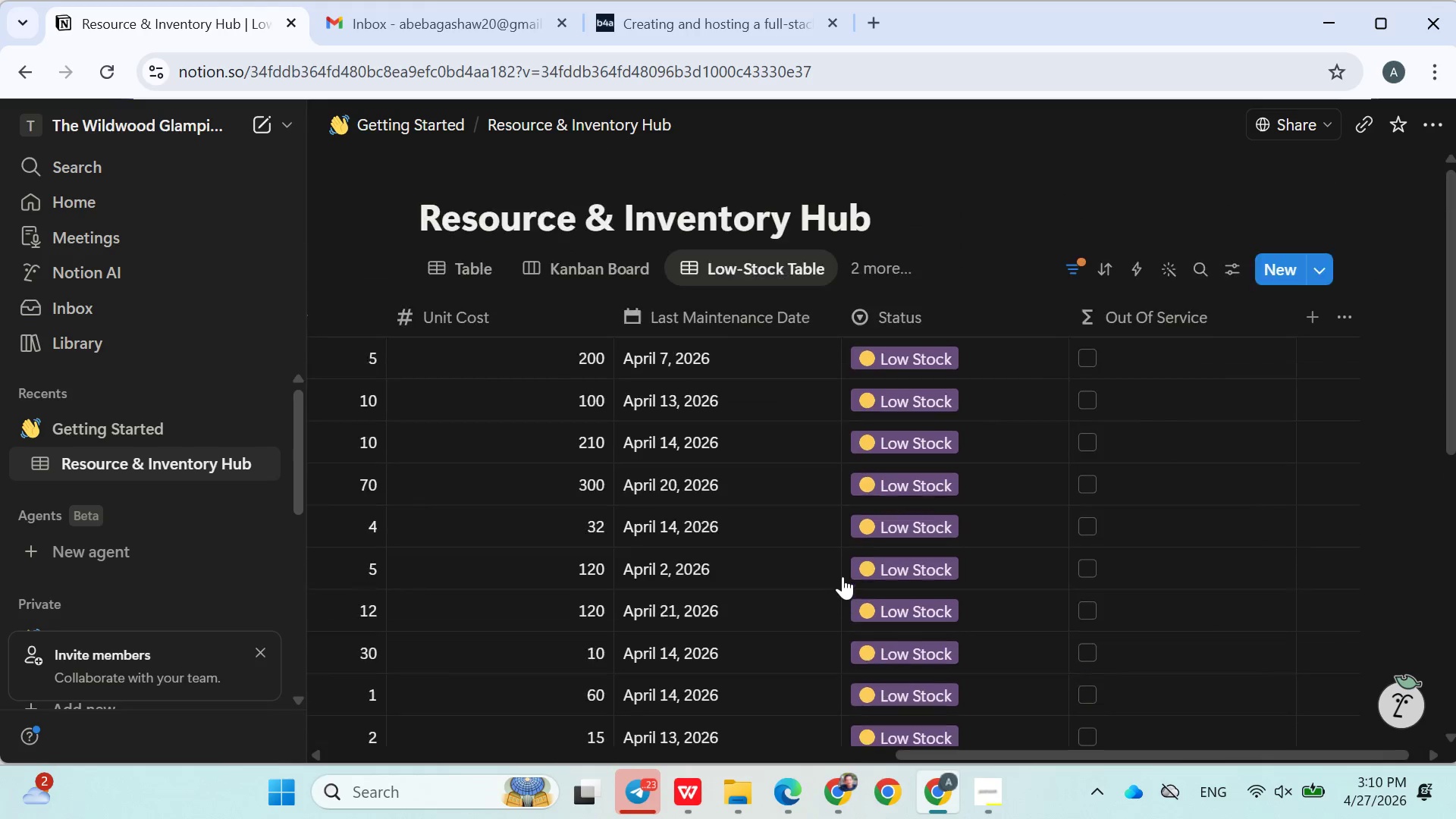 
wait(12.27)
 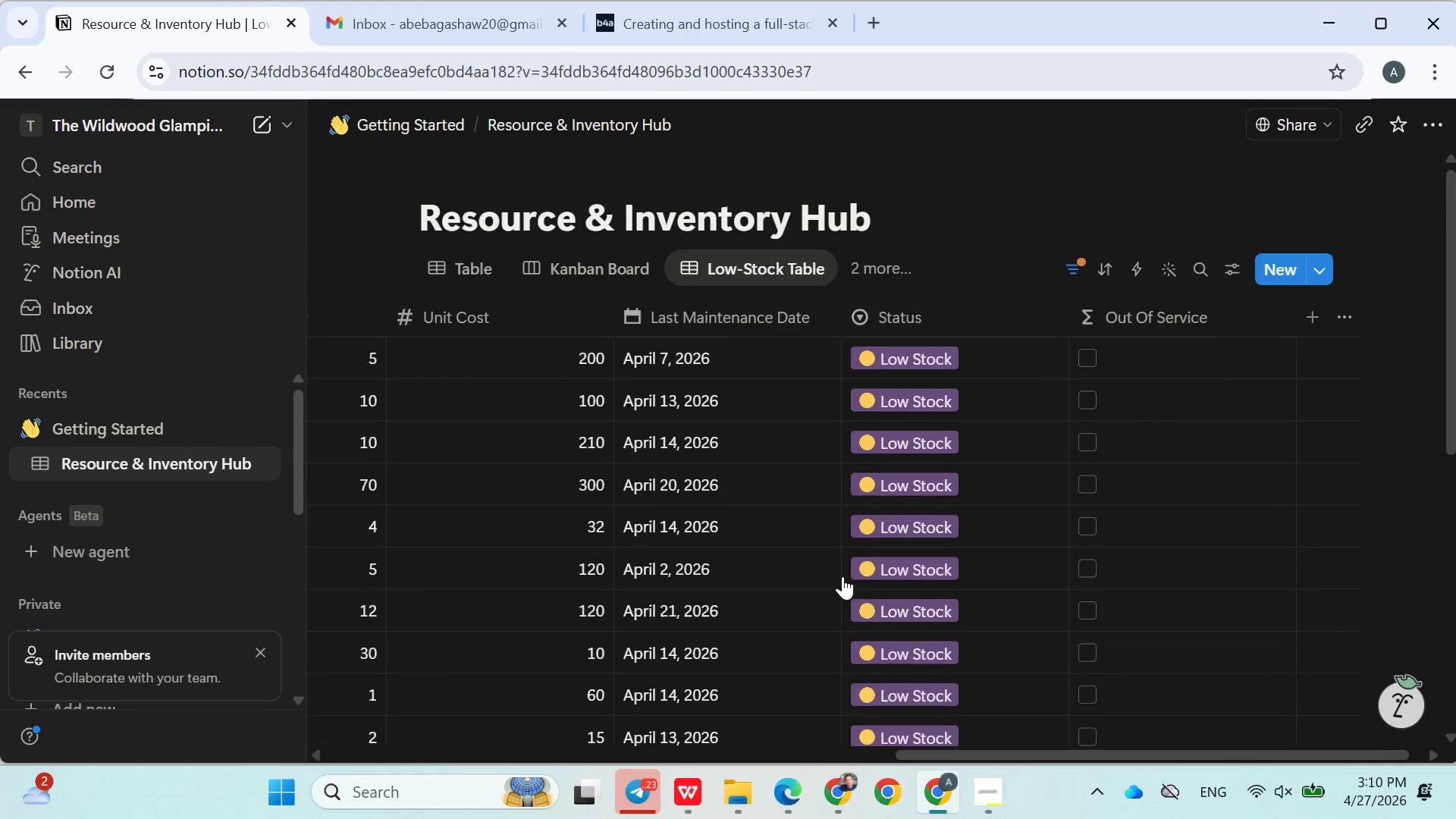 
left_click([293, 792])
 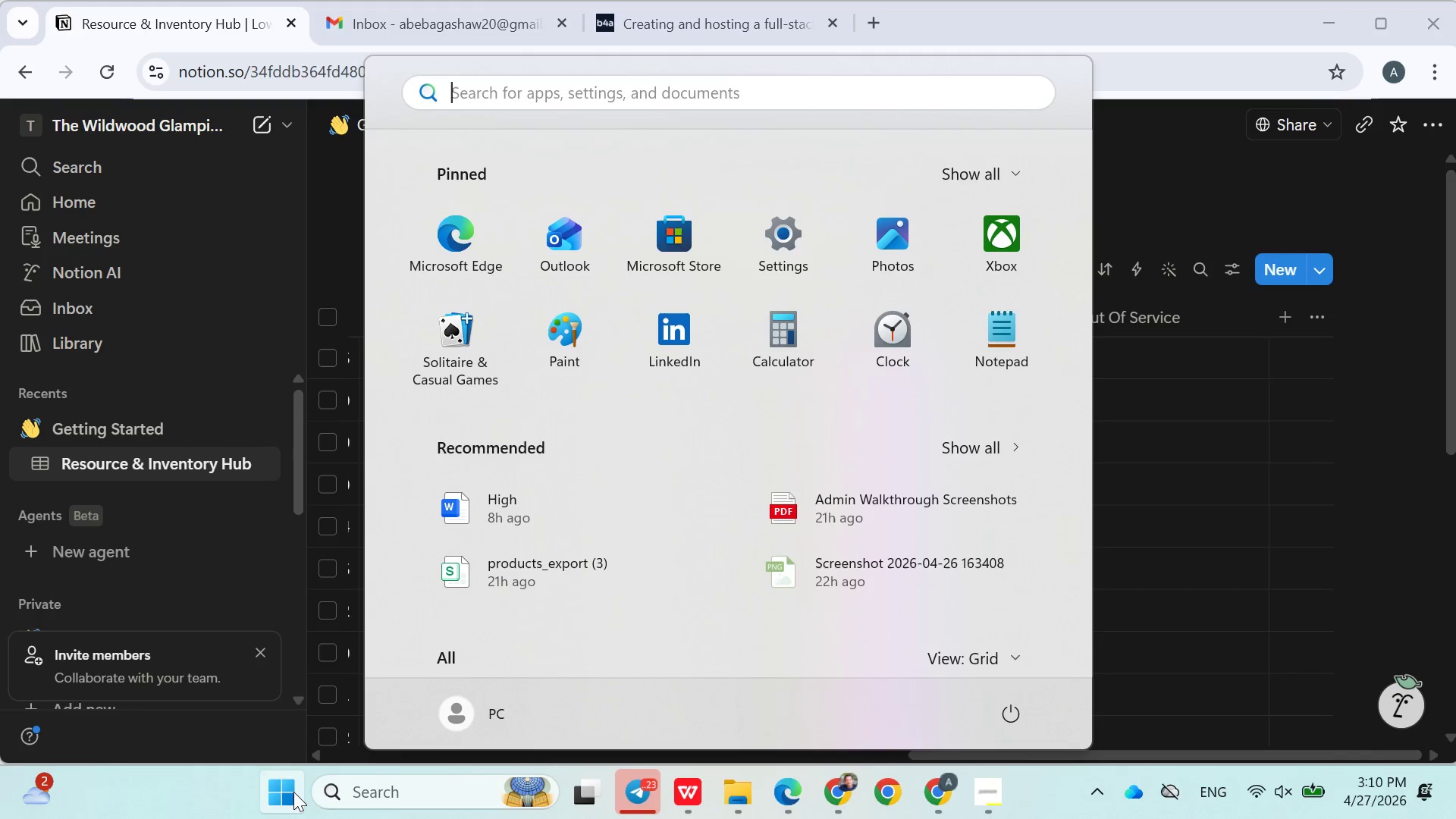 
type(sni)
 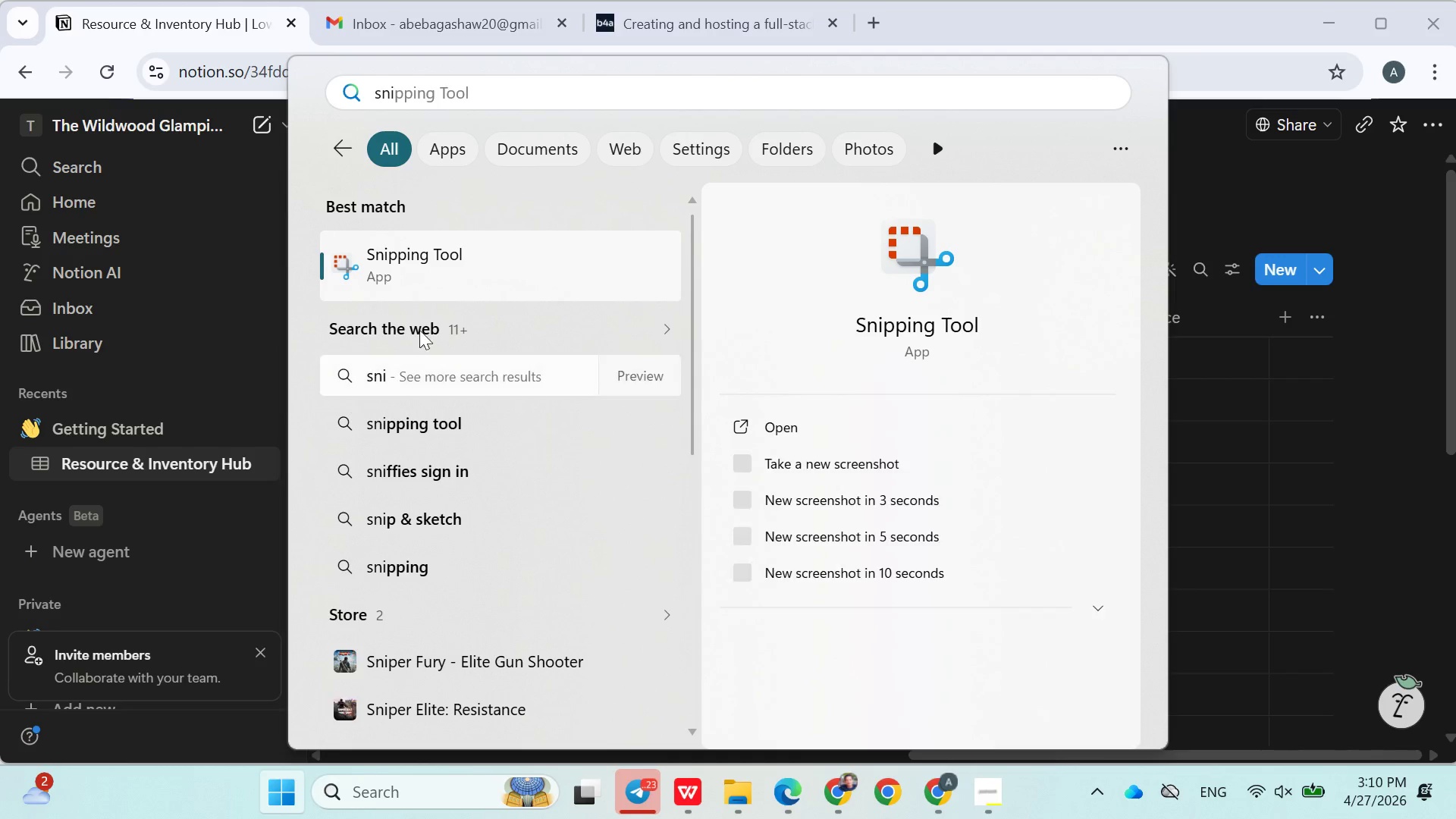 
right_click([461, 277])
 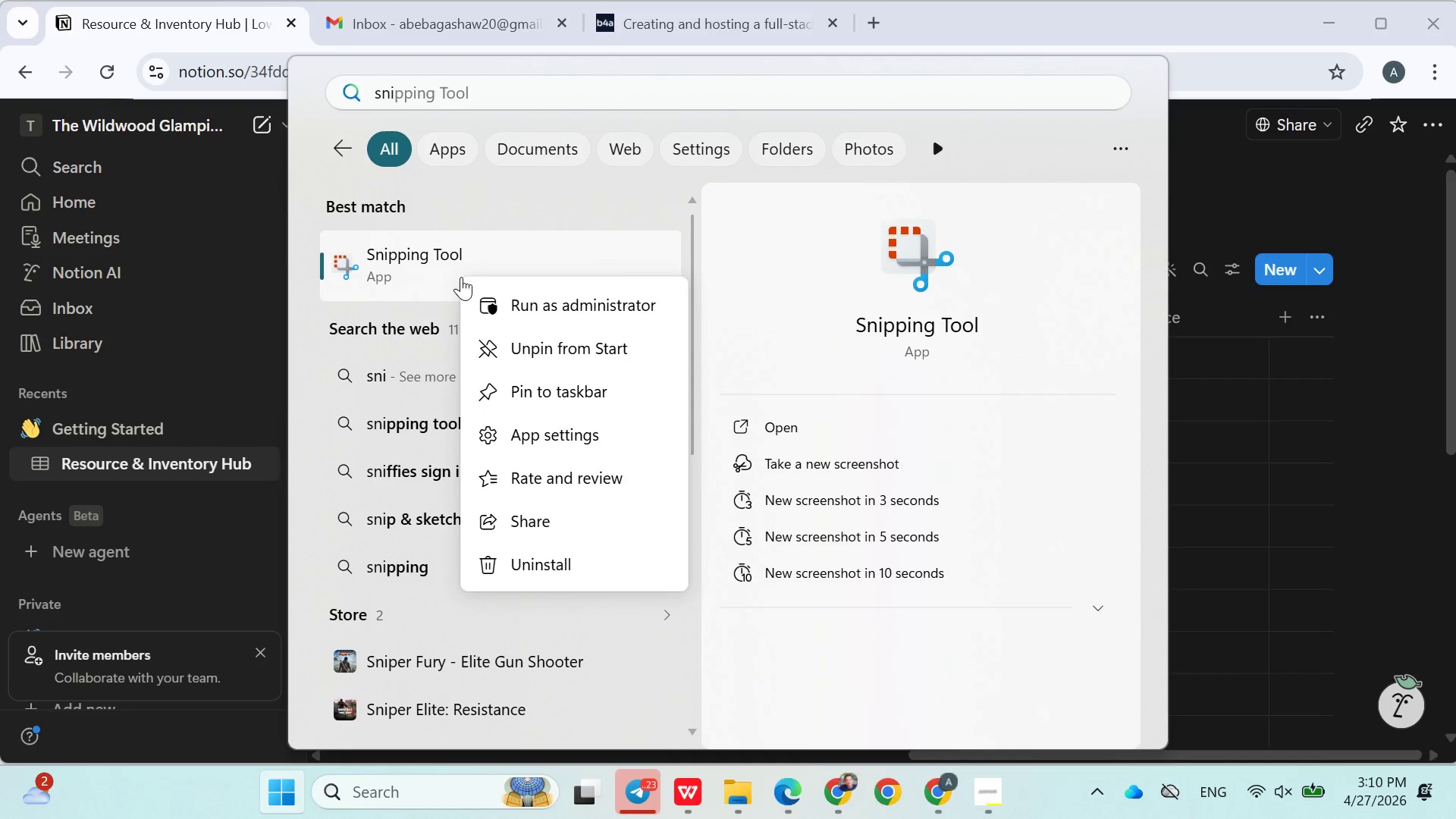 
left_click([522, 308])
 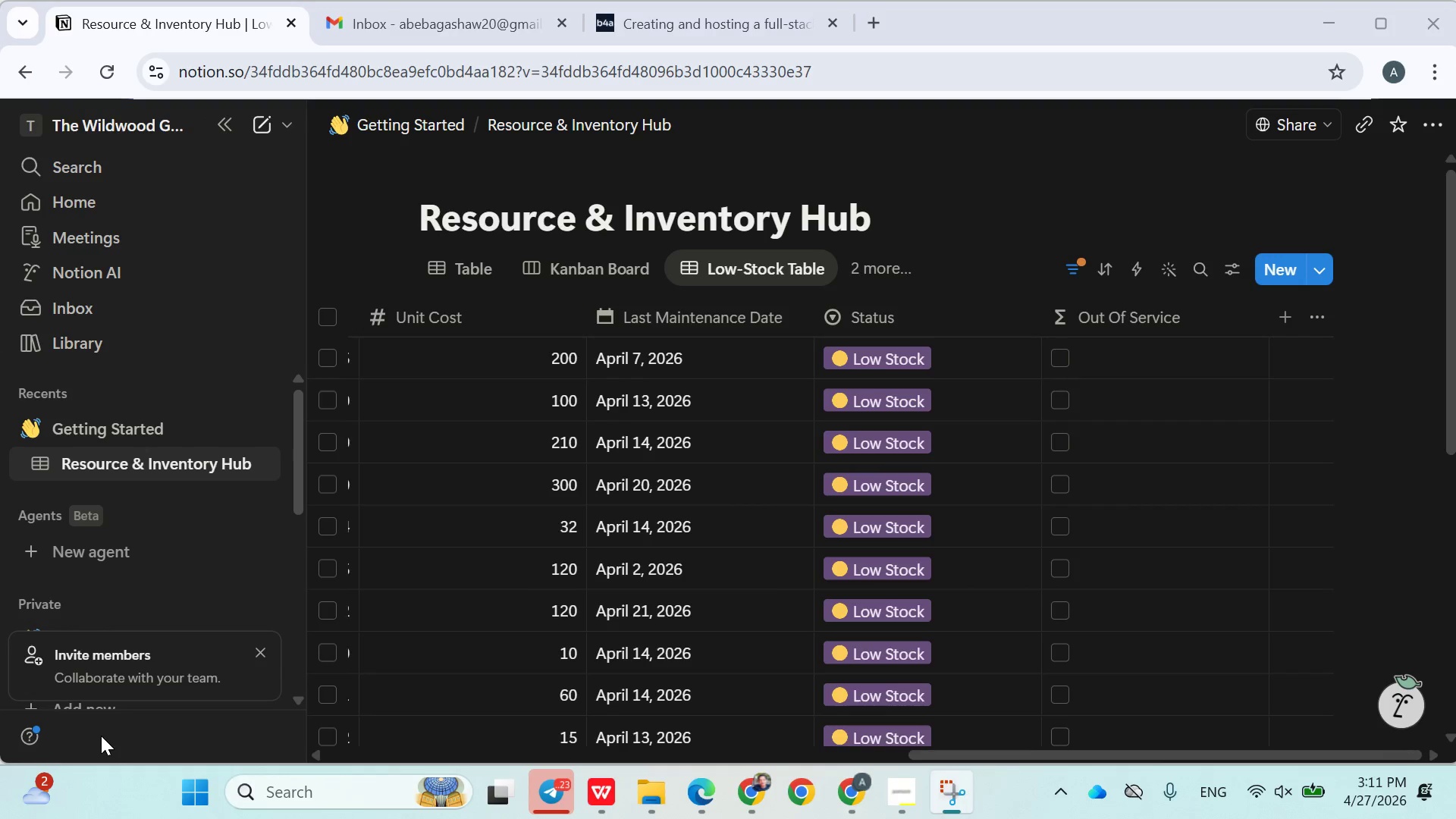 
wait(58.3)
 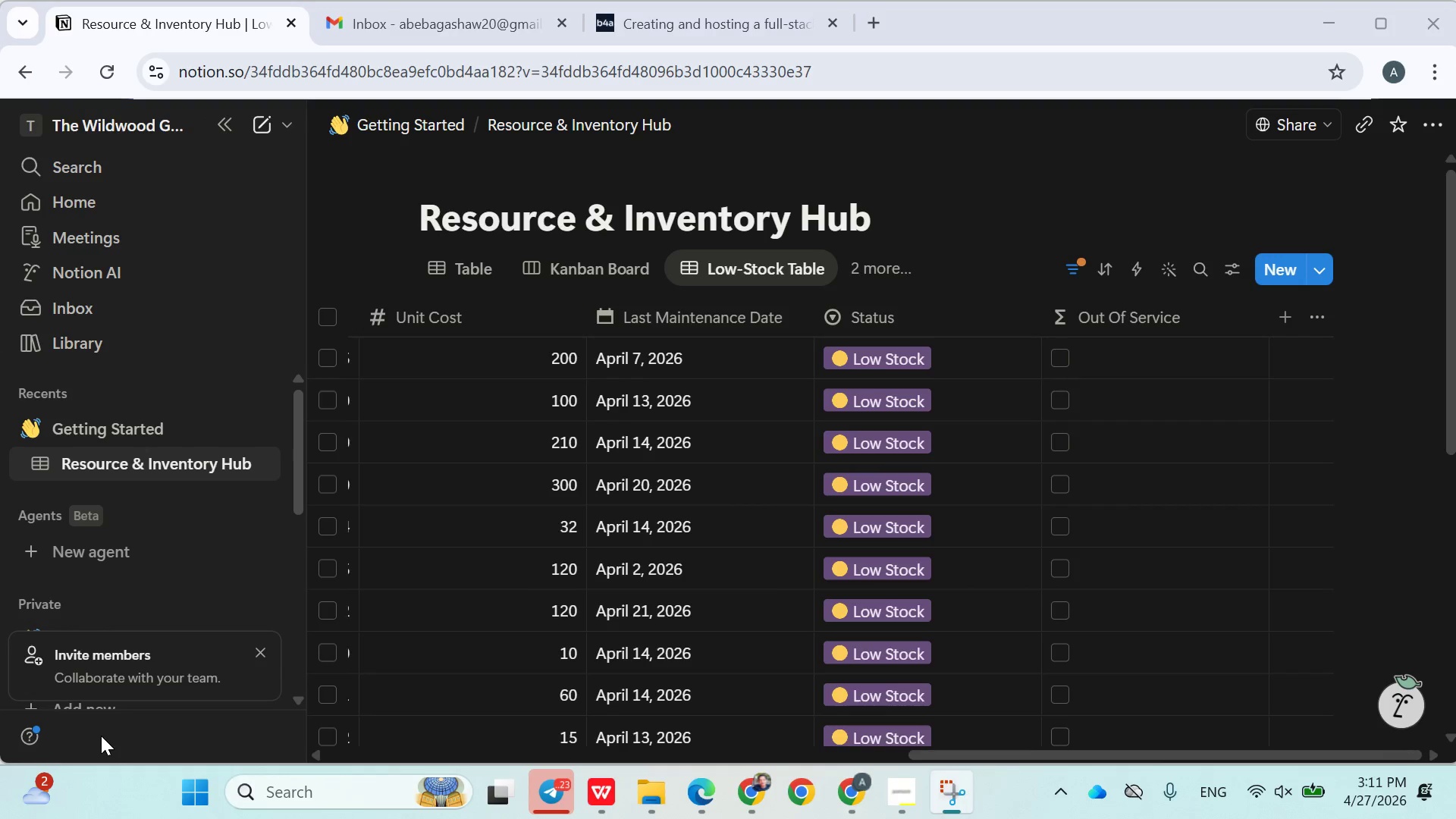 
left_click([870, 258])
 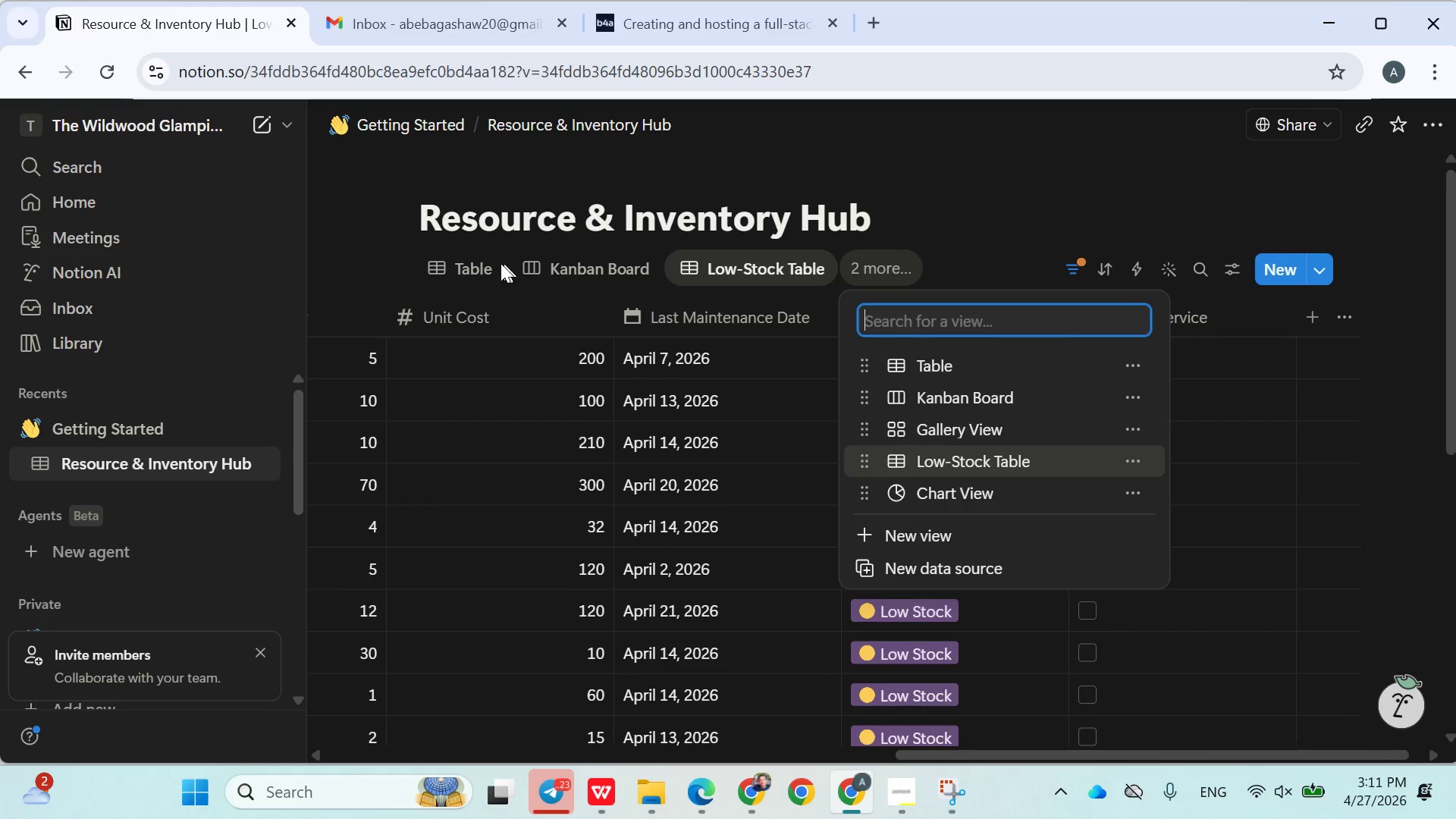 
double_click([469, 268])
 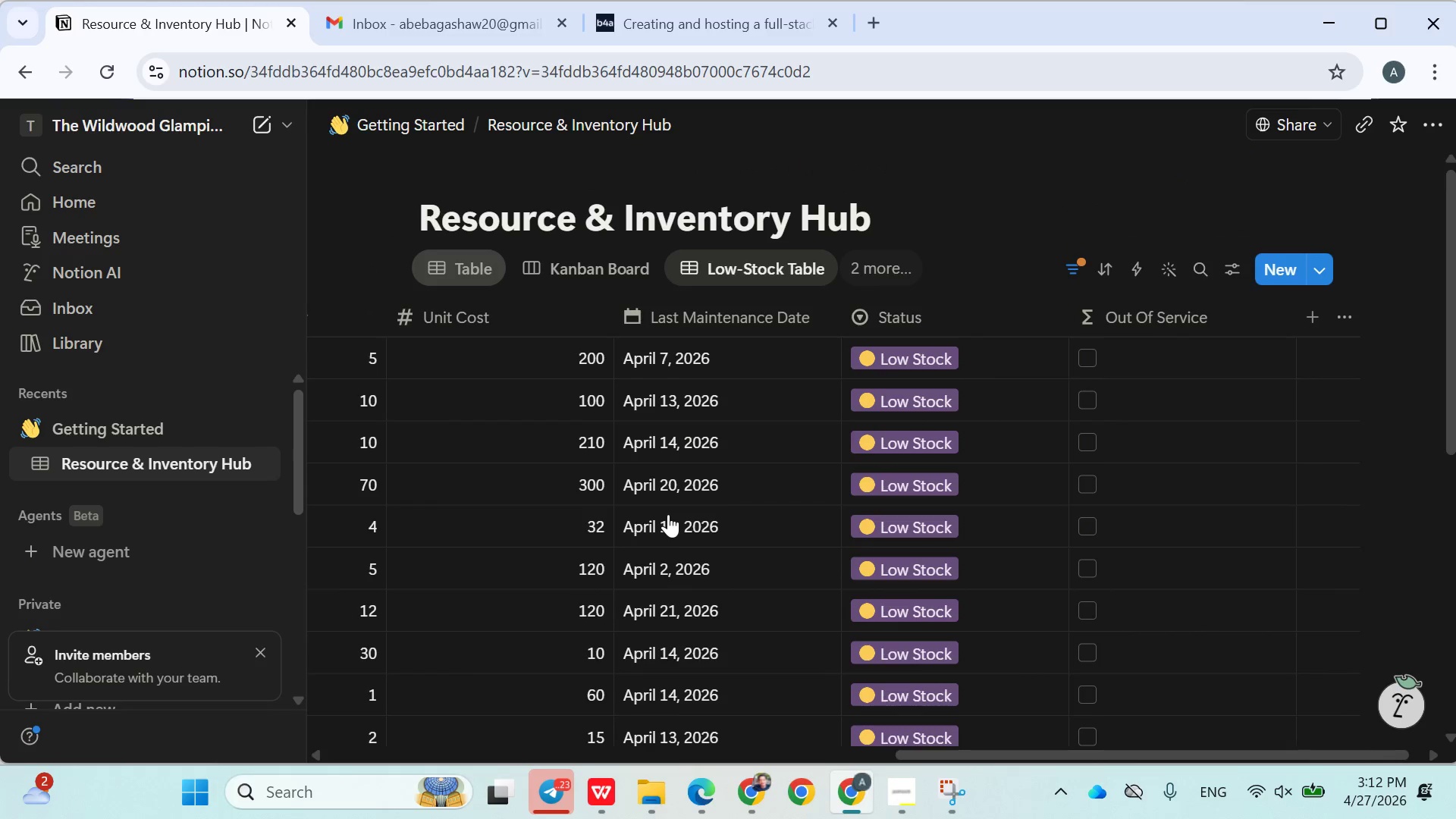 
scroll: coordinate [669, 522], scroll_direction: down, amount: 3.0
 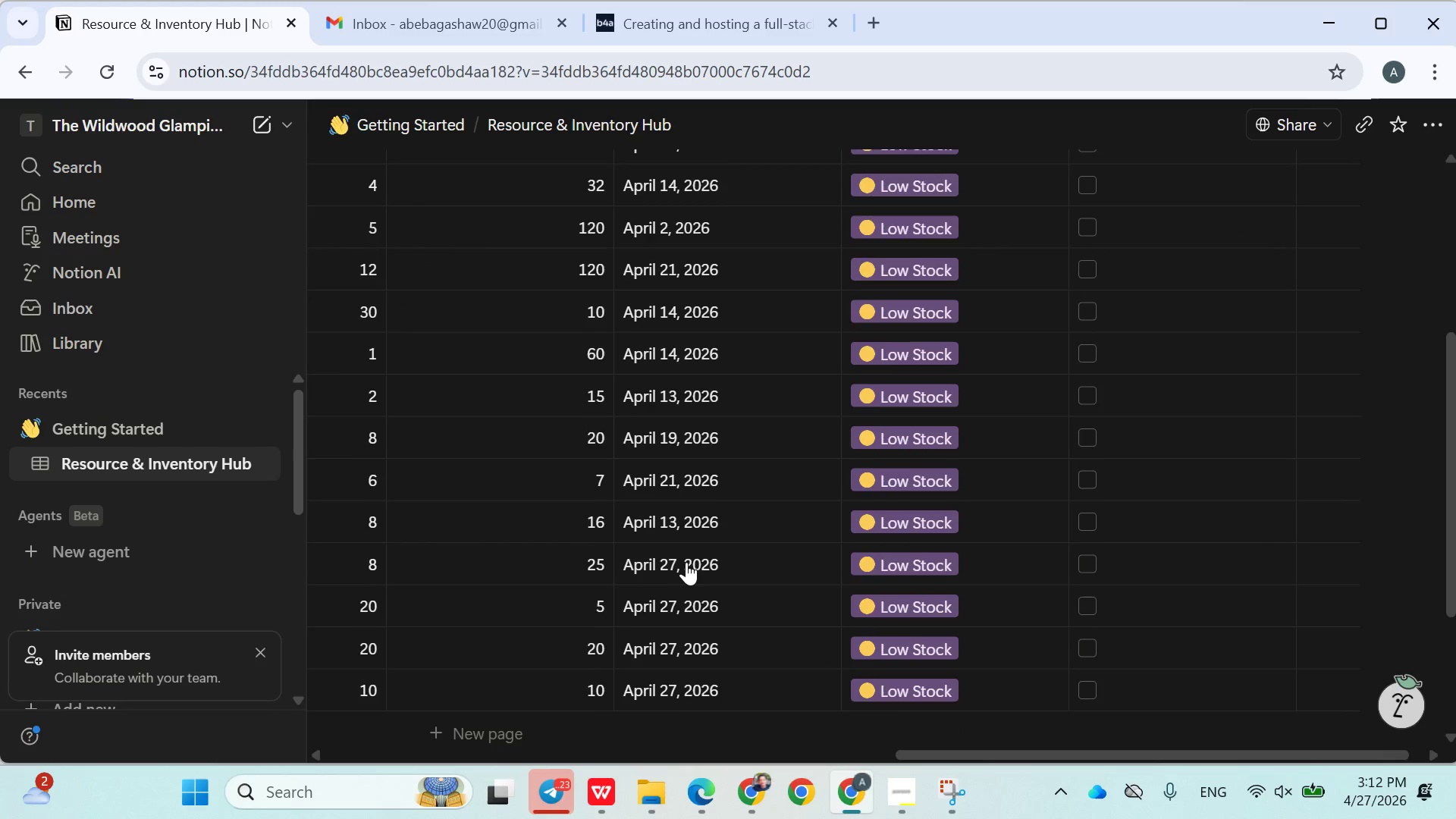 
scroll: coordinate [688, 562], scroll_direction: up, amount: 5.0
 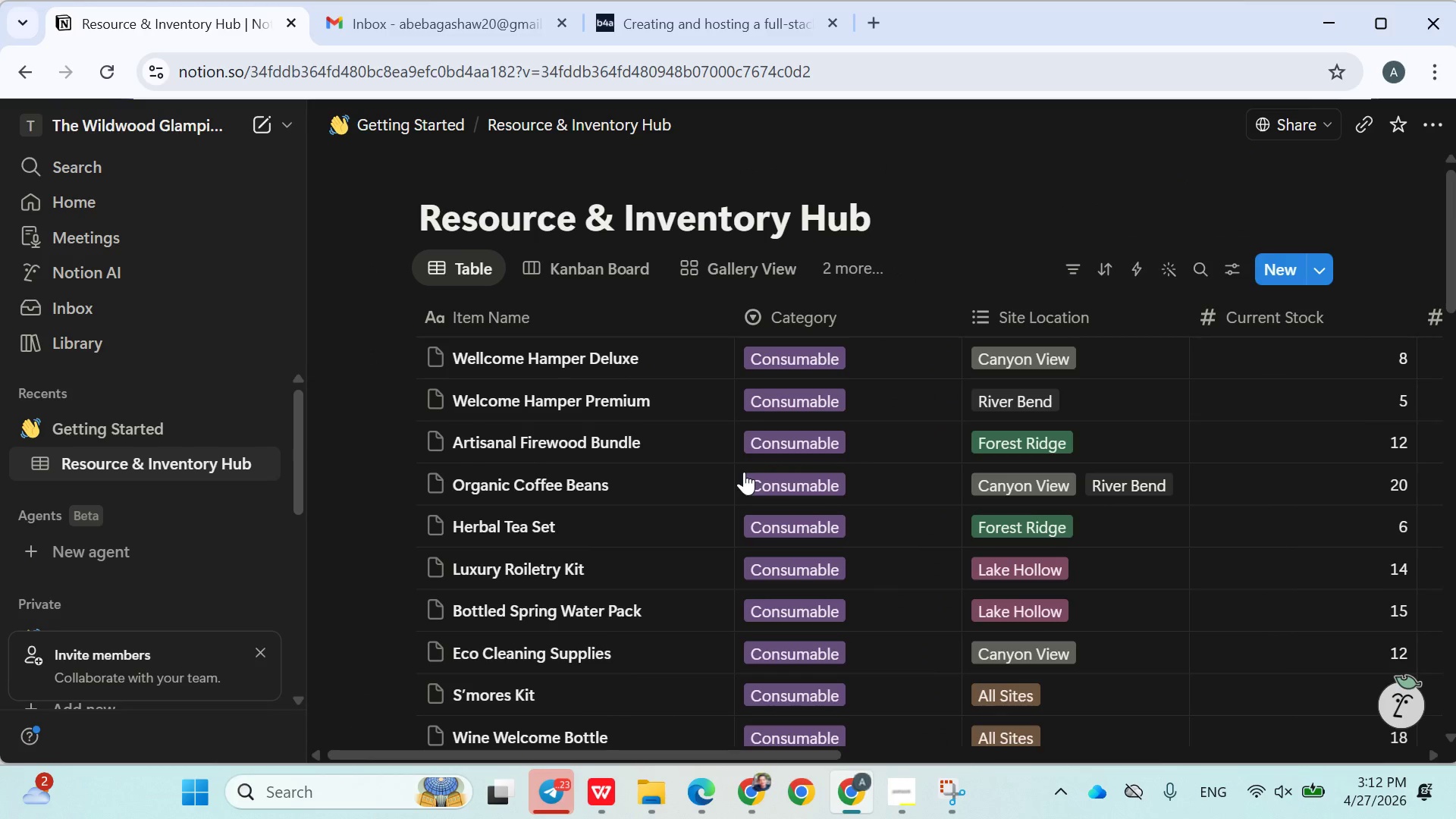 
mouse_move([918, 496])
 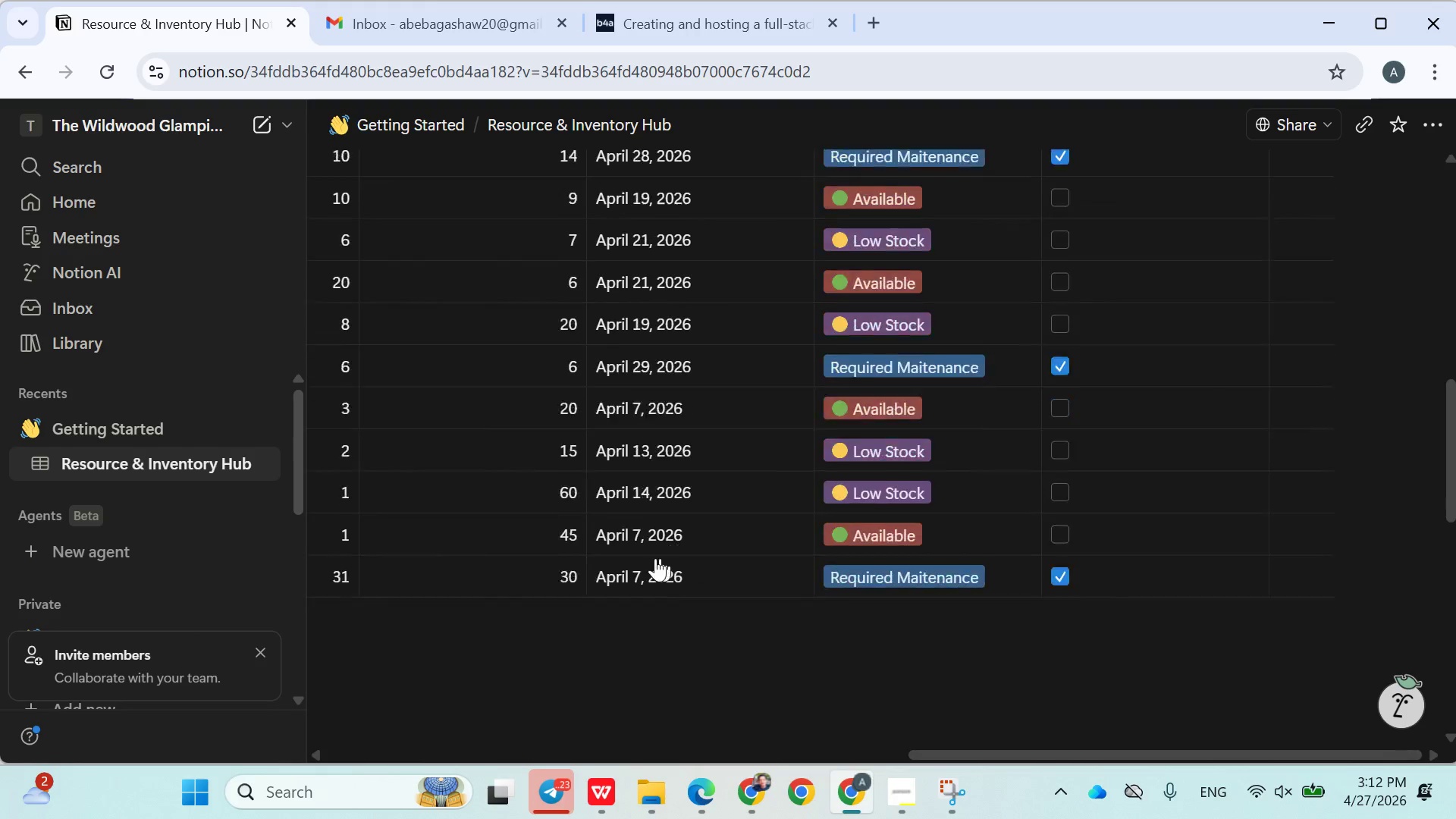 
mouse_move([654, 542])
 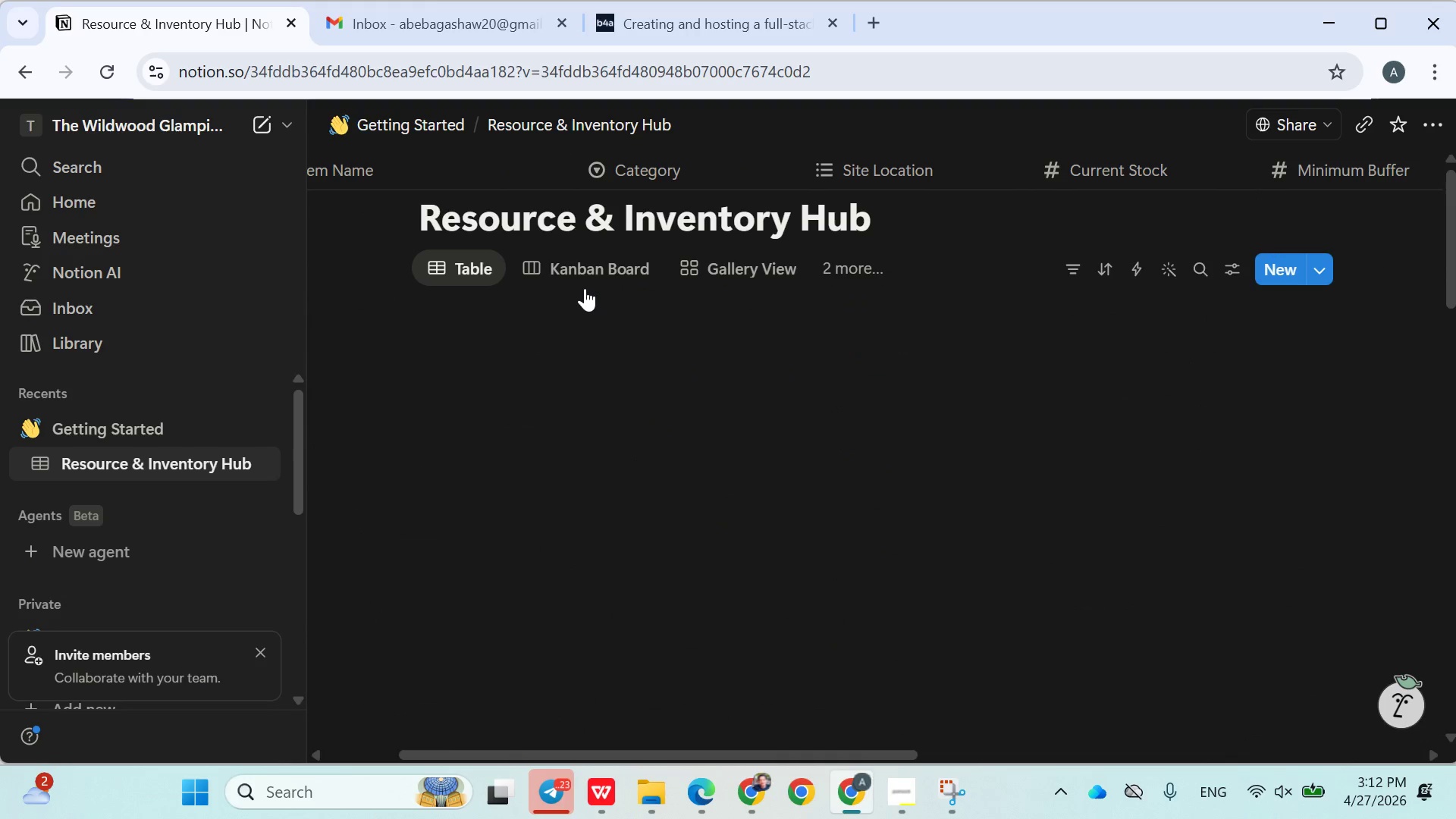 
left_click([578, 272])
 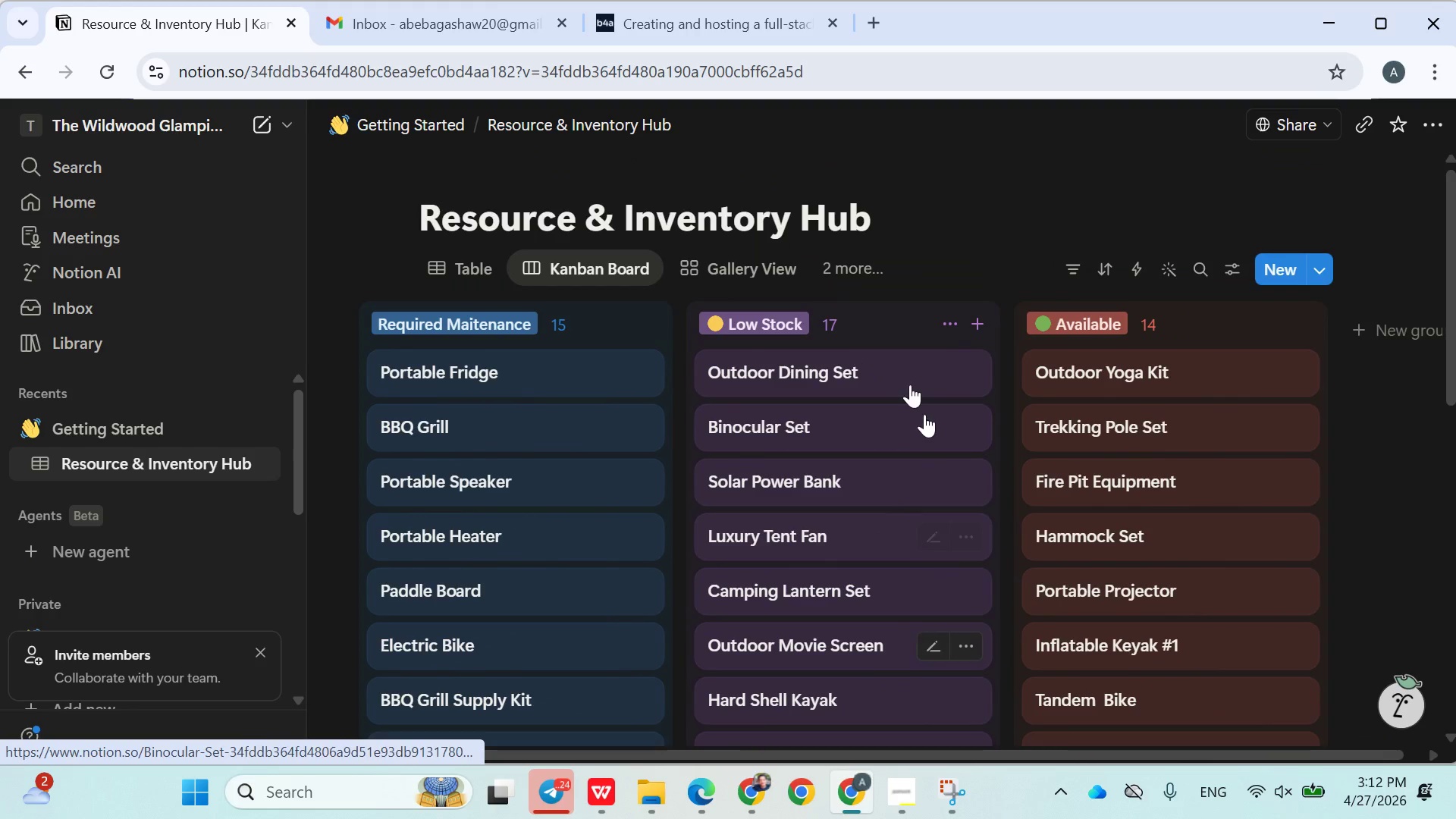 
wait(10.12)
 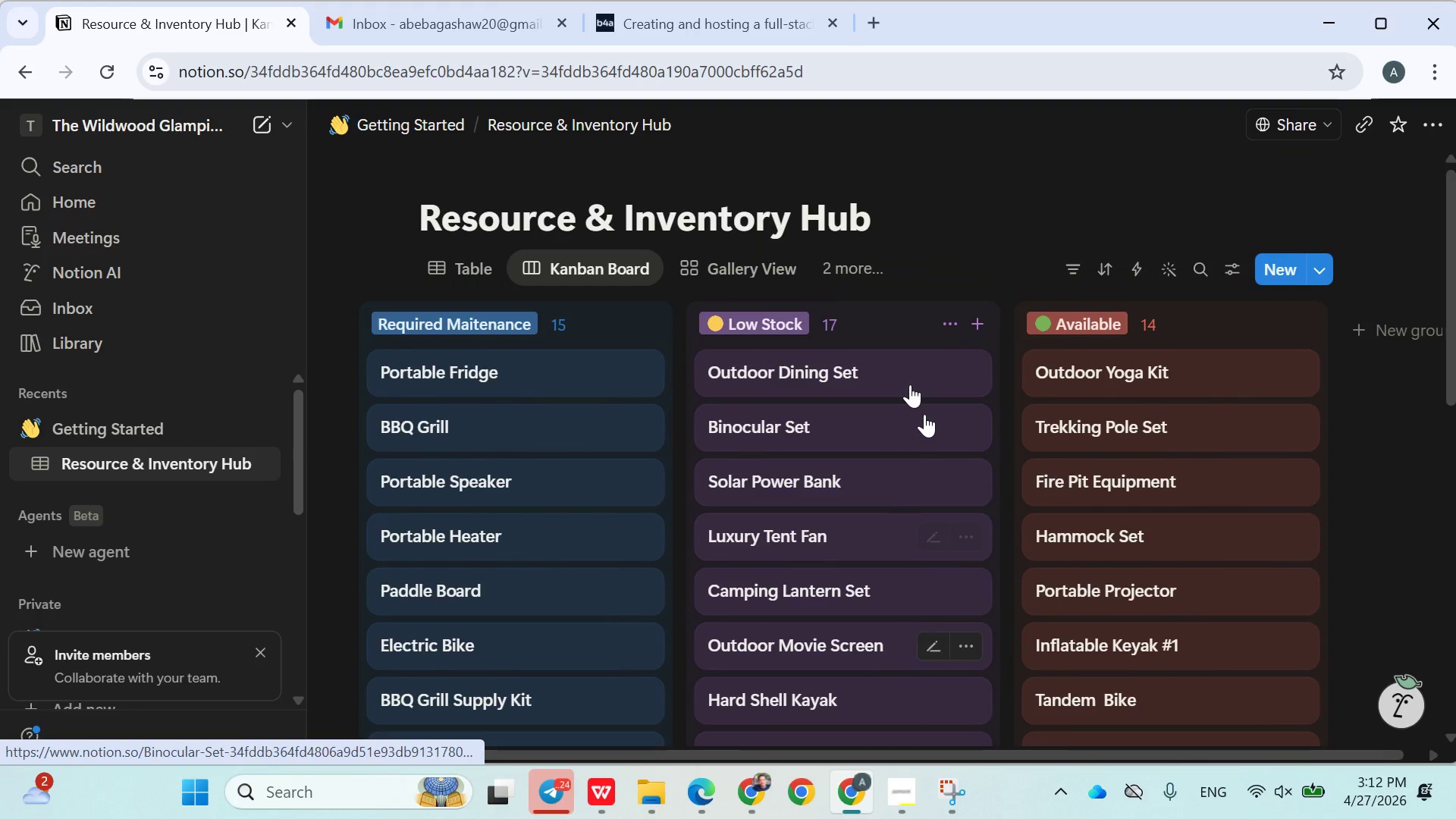 
left_click([827, 268])
 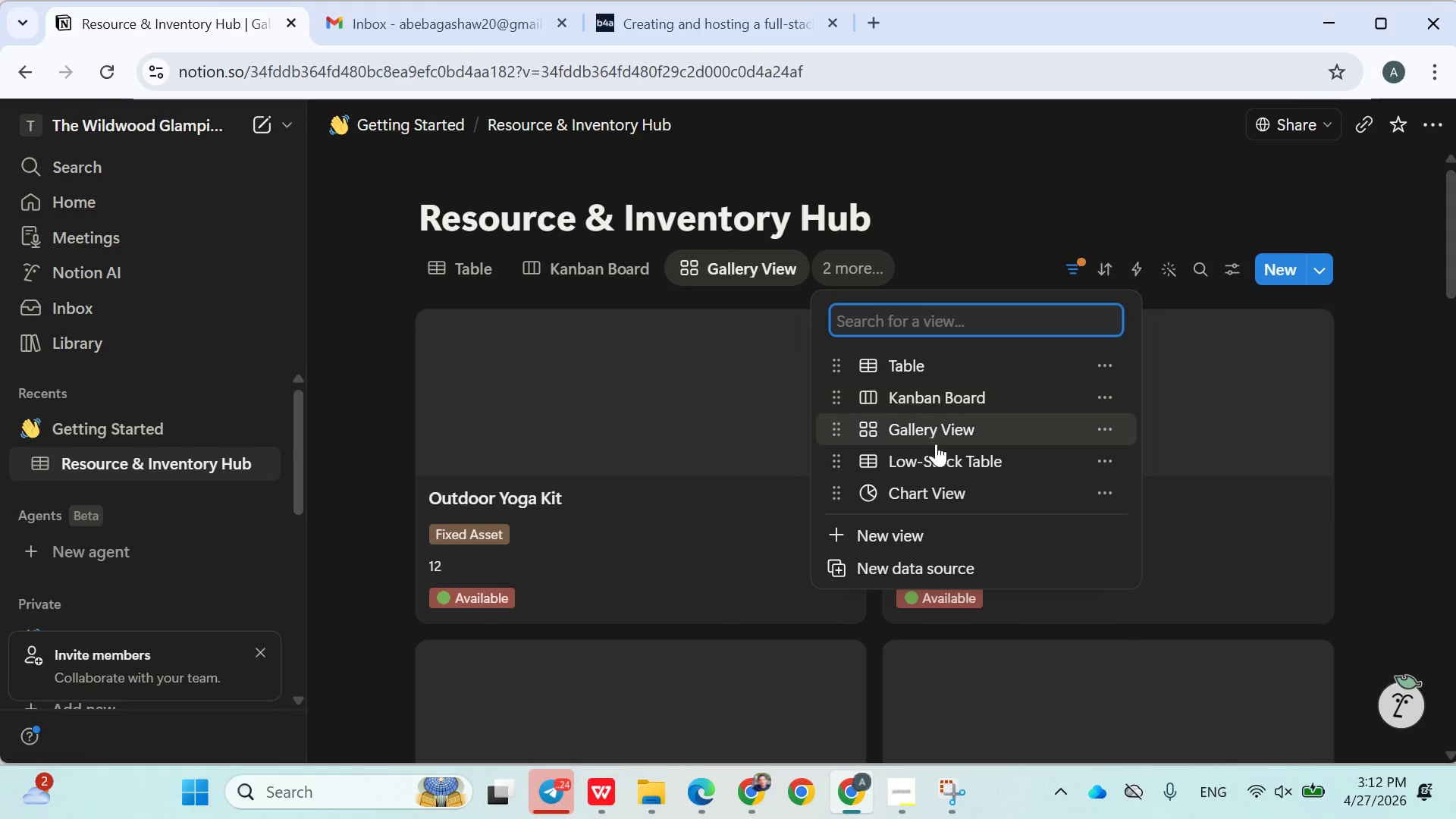 
left_click([936, 463])
 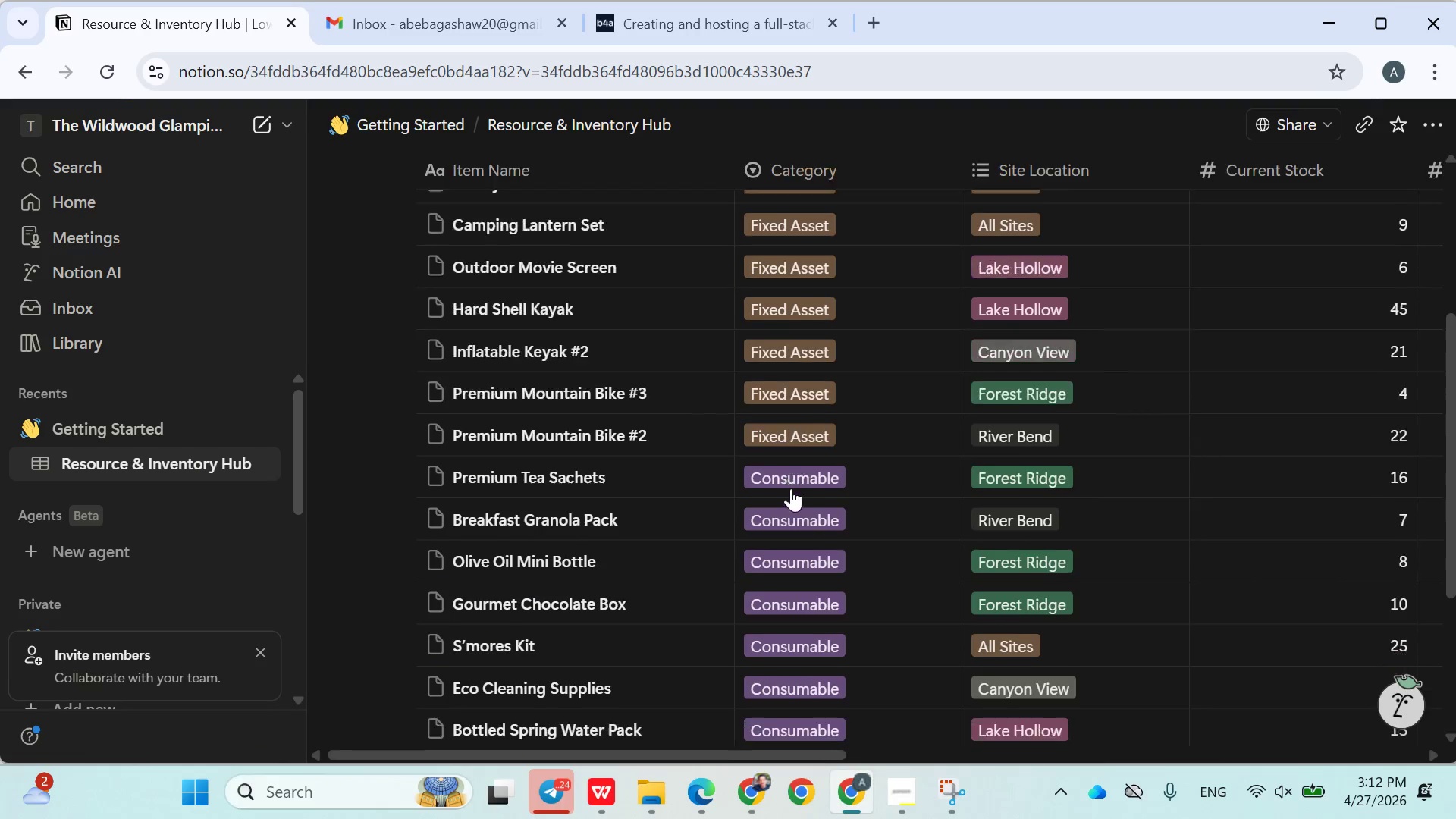 
wait(8.5)
 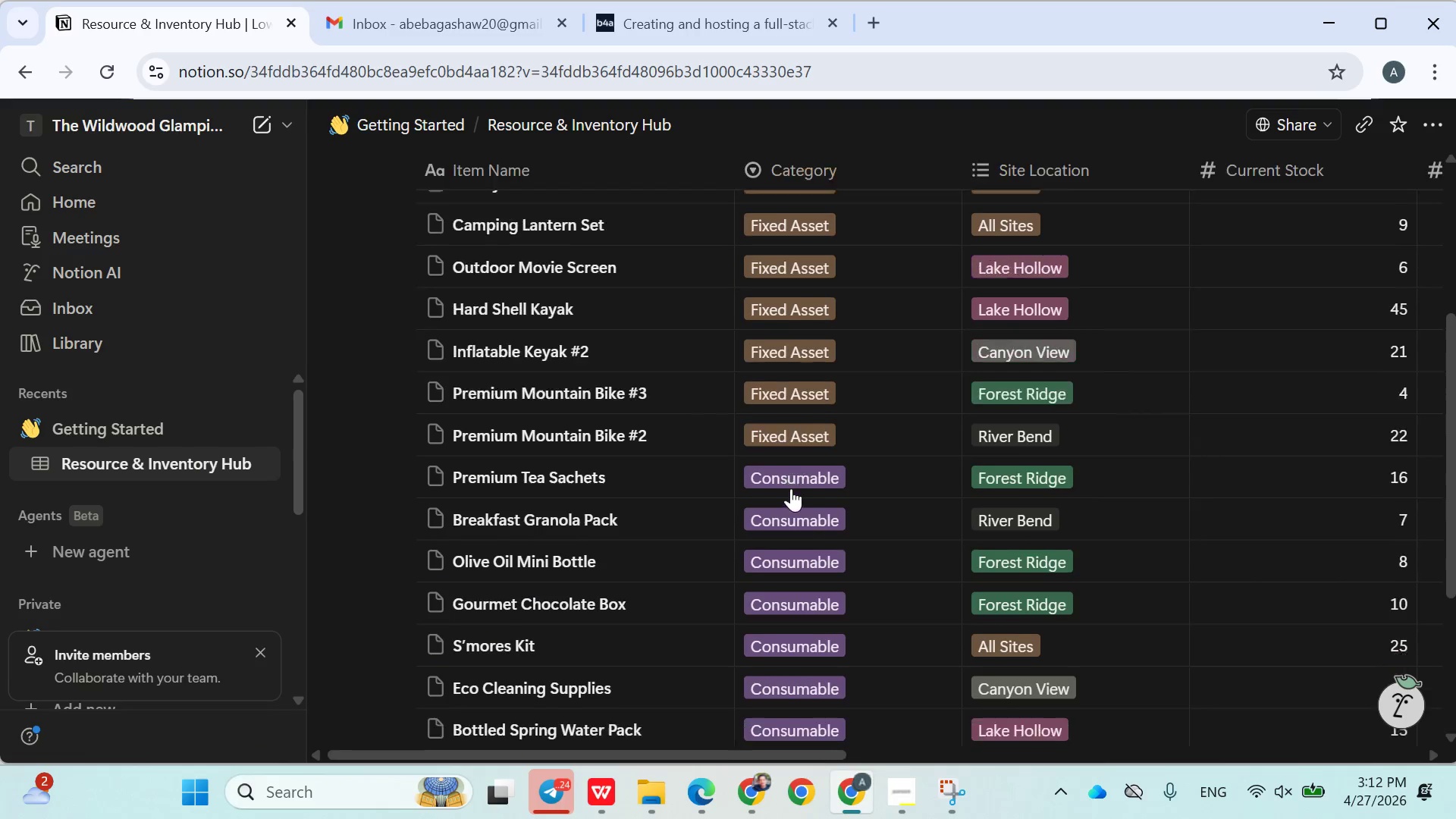 
left_click([871, 271])
 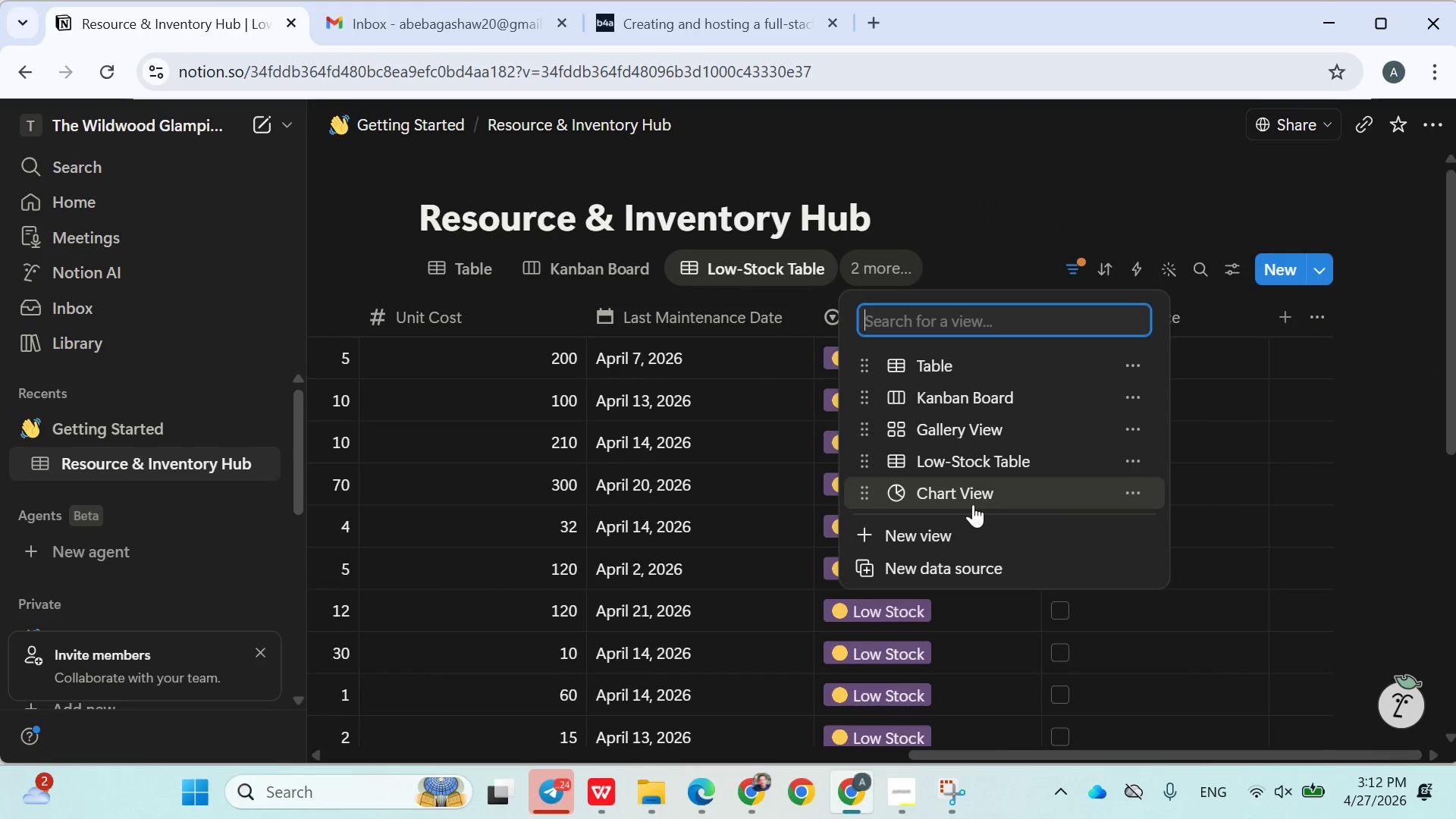 
left_click([973, 504])
 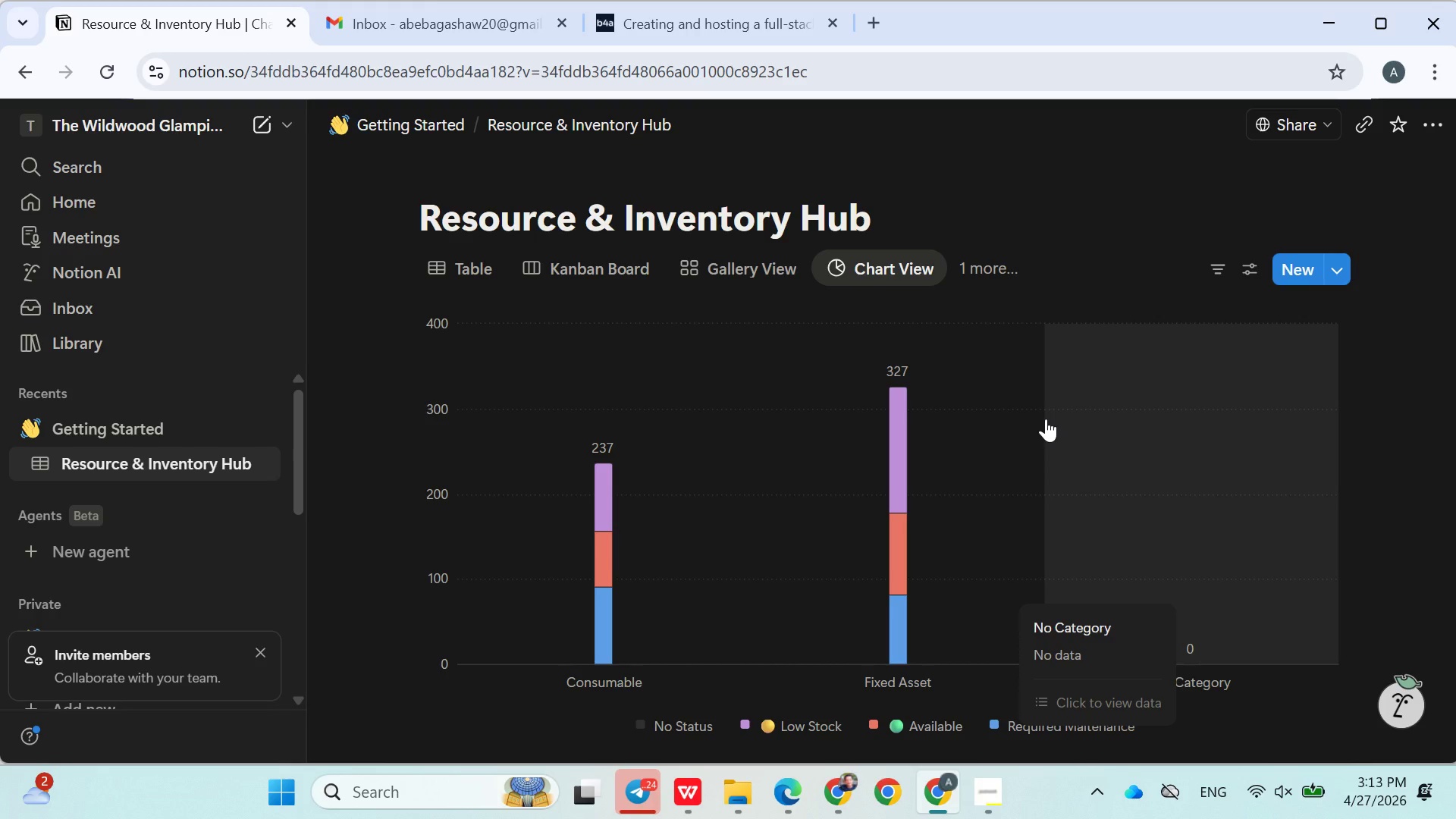 
wait(48.48)
 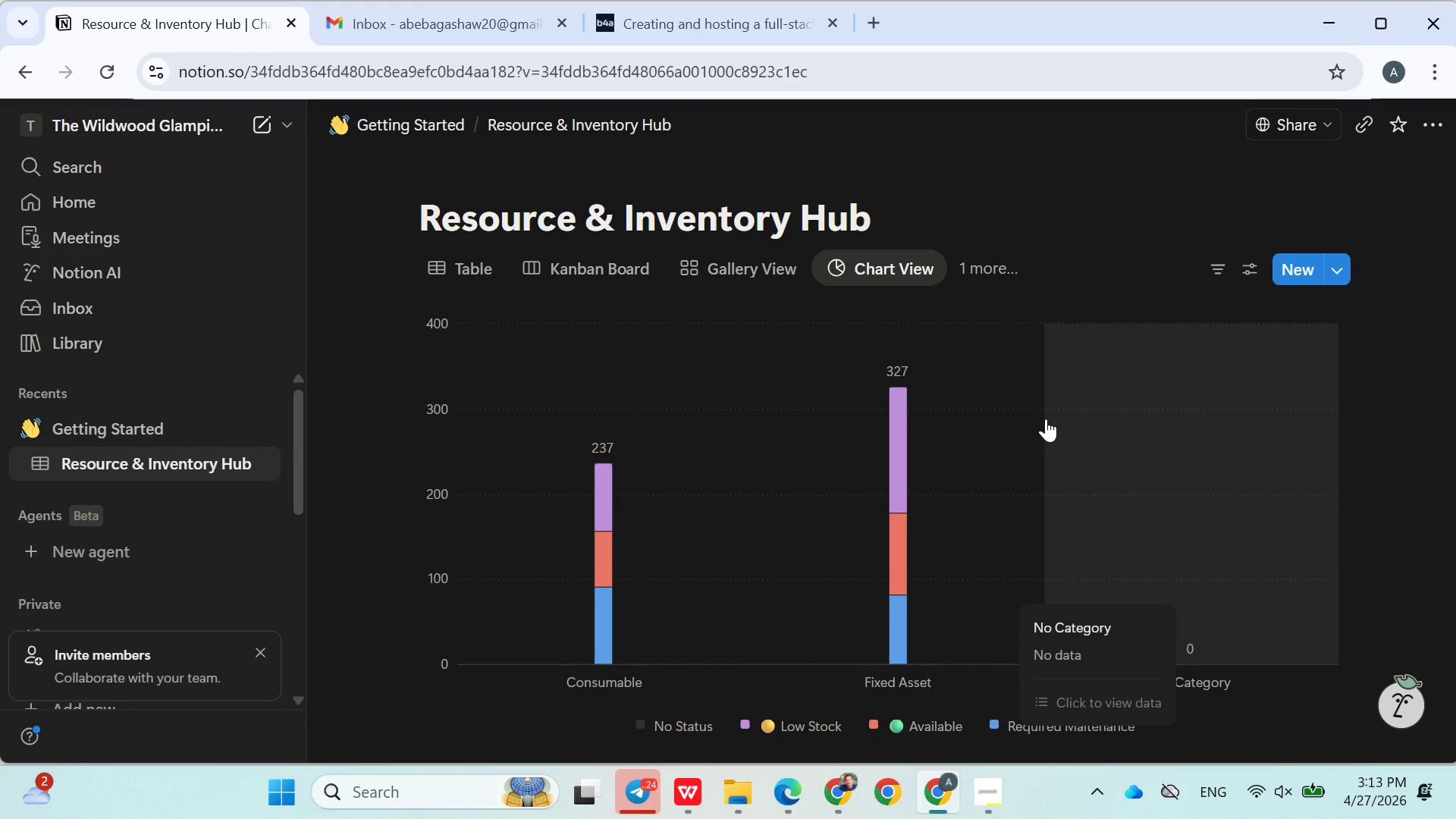 
scroll: coordinate [924, 0], scroll_direction: down, amount: 1.0
 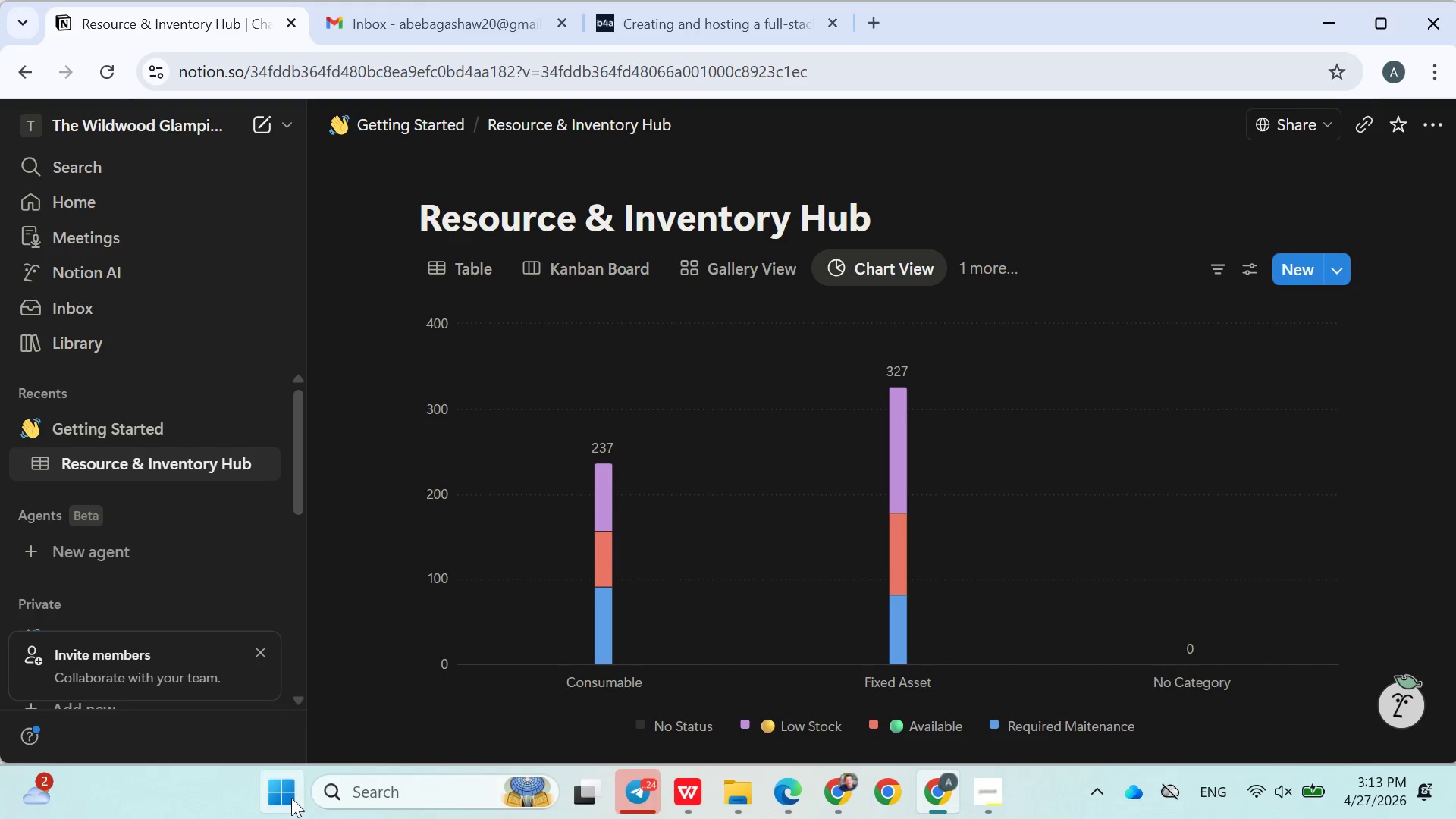 
left_click([265, 805])
 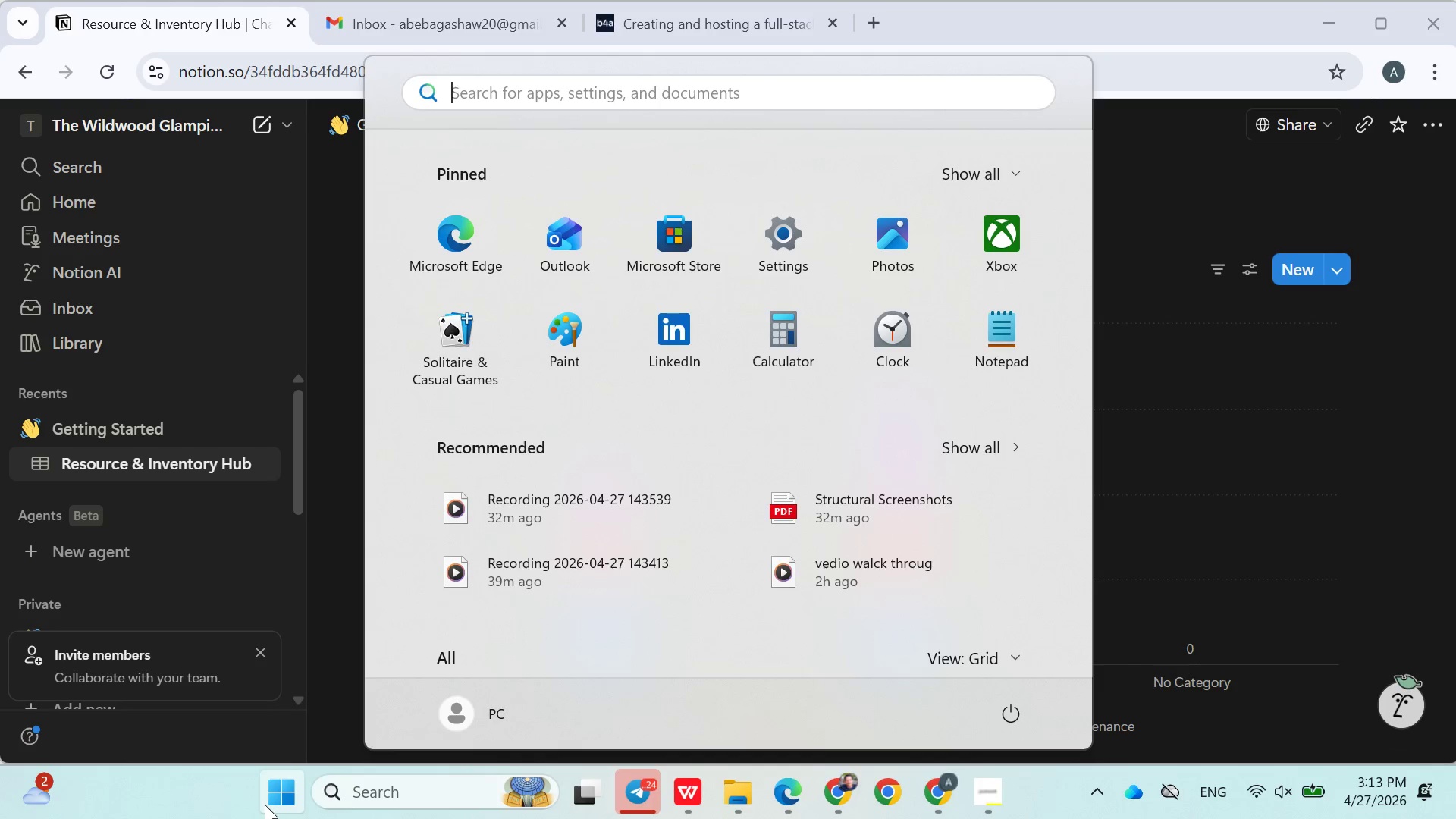 
wait(12.97)
 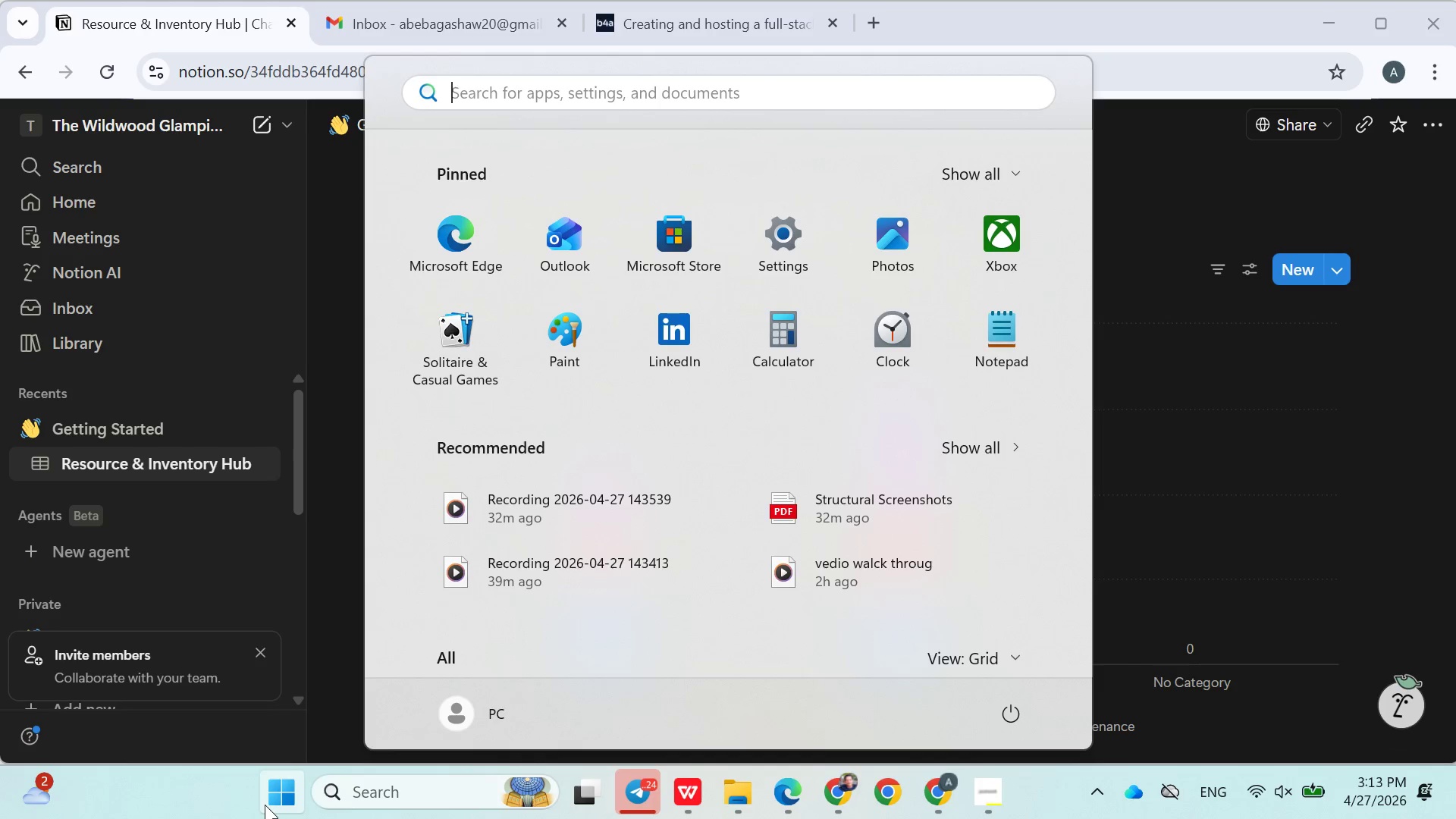 
type(sni)
 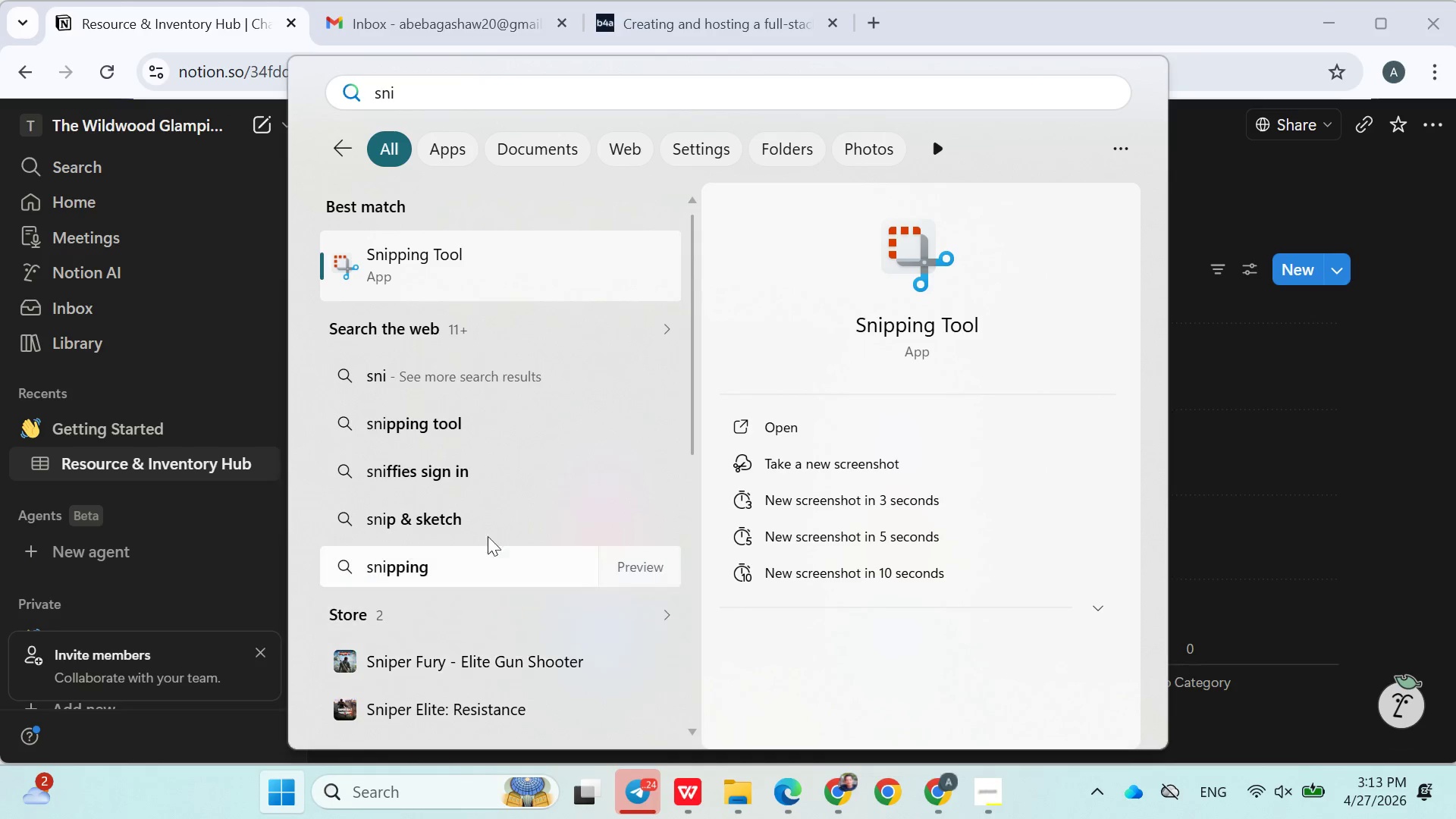 
right_click([408, 253])
 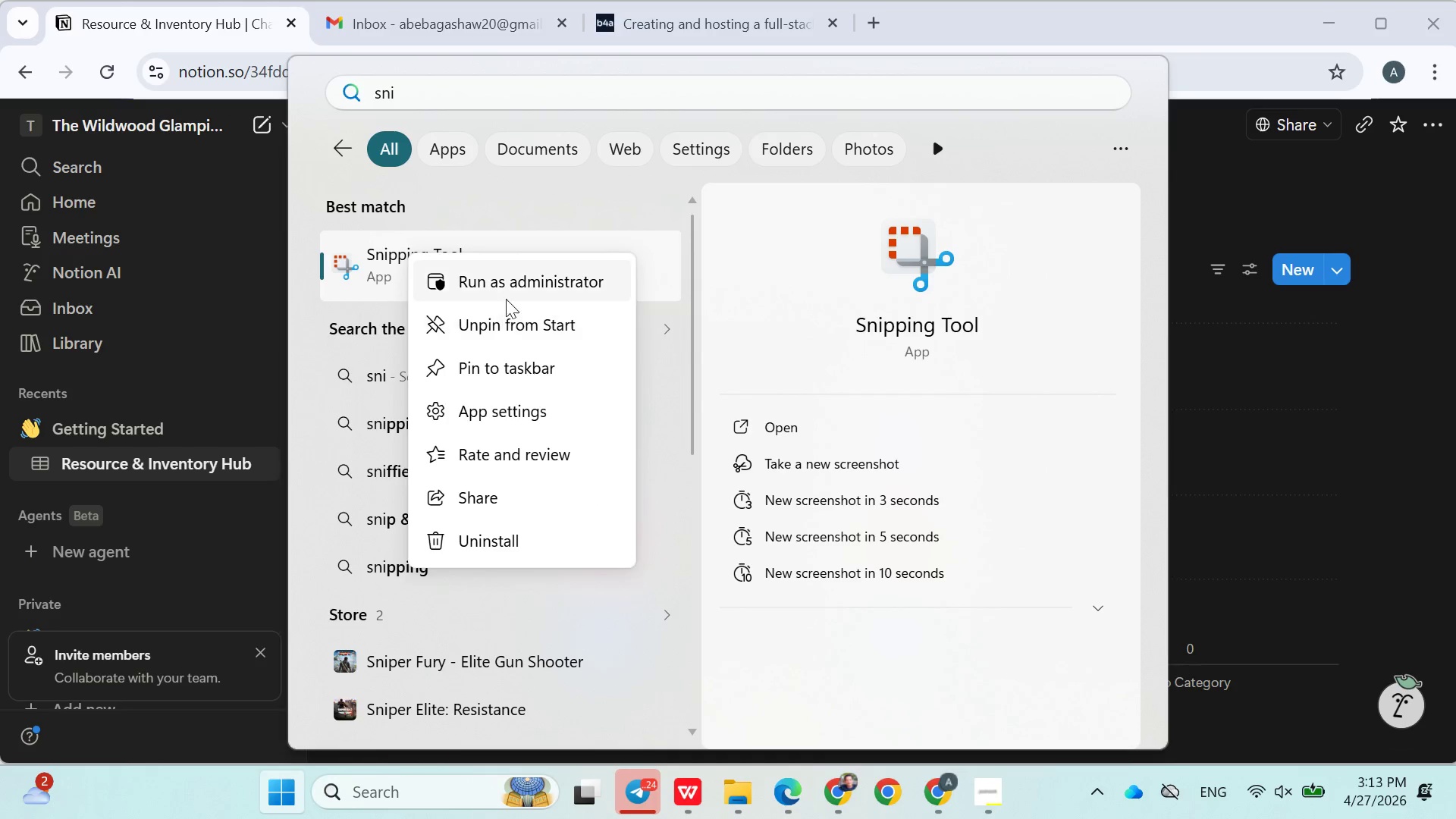 
left_click([504, 289])
 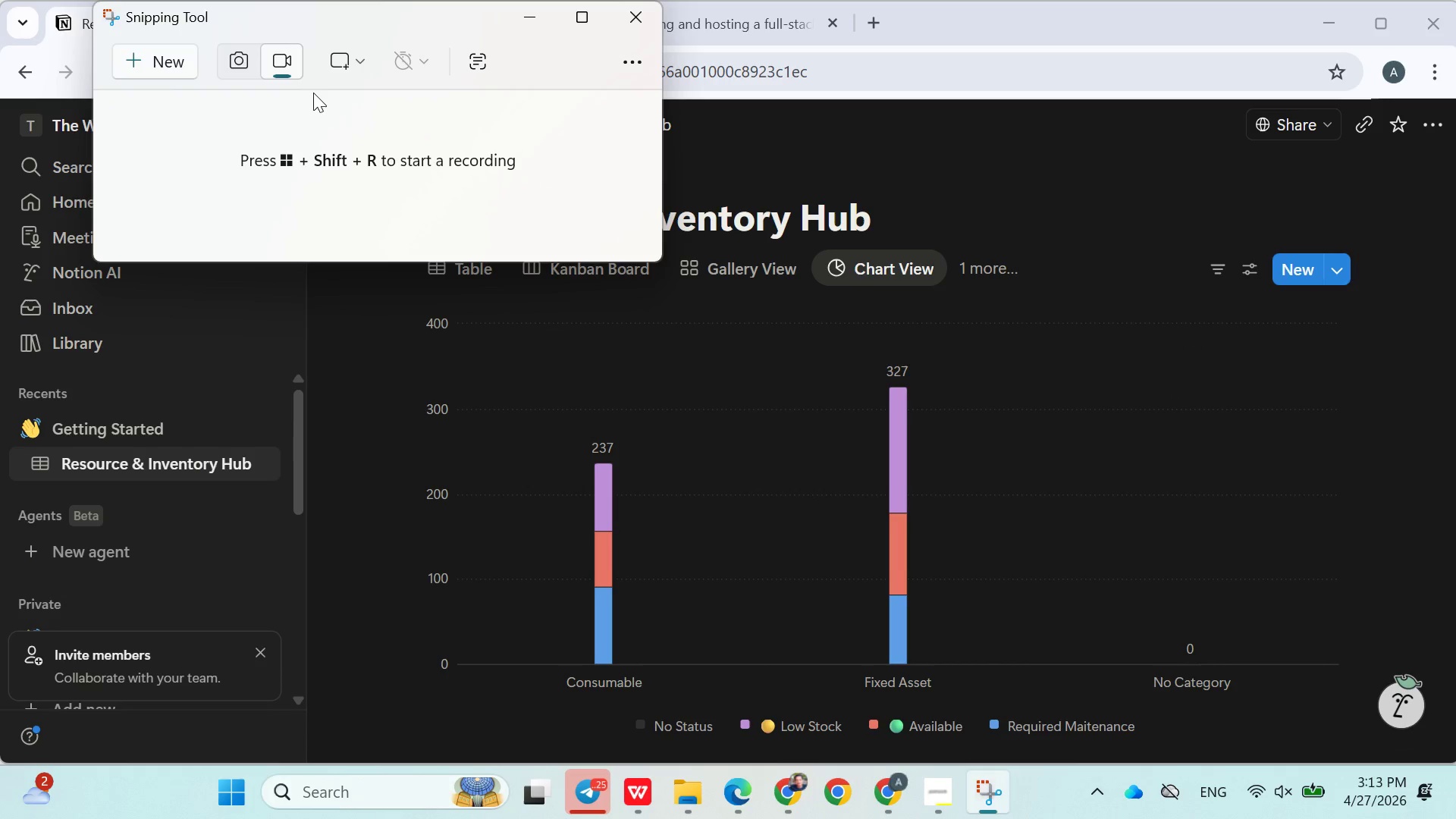 
wait(5.85)
 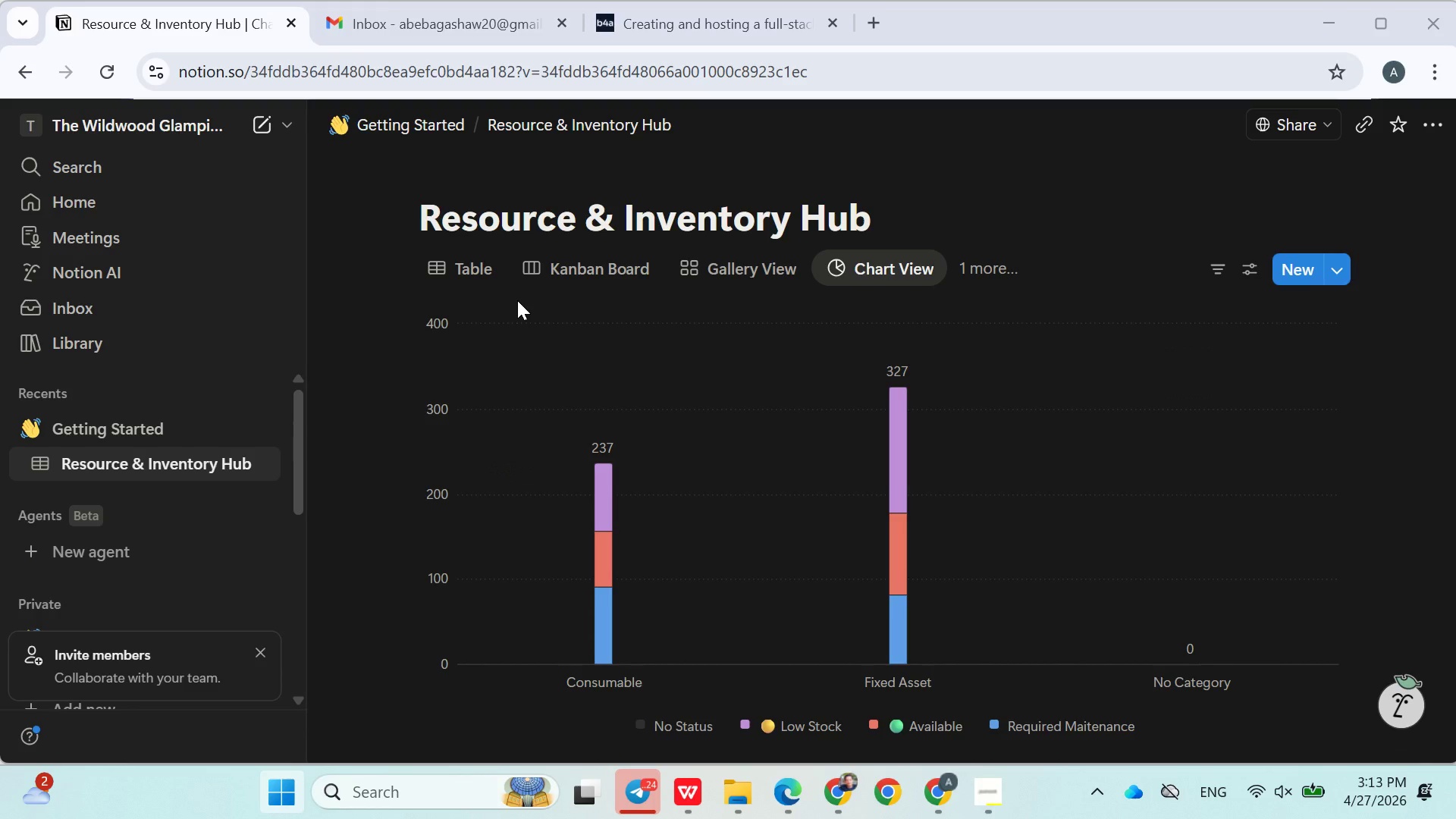 
mouse_move([611, 48])
 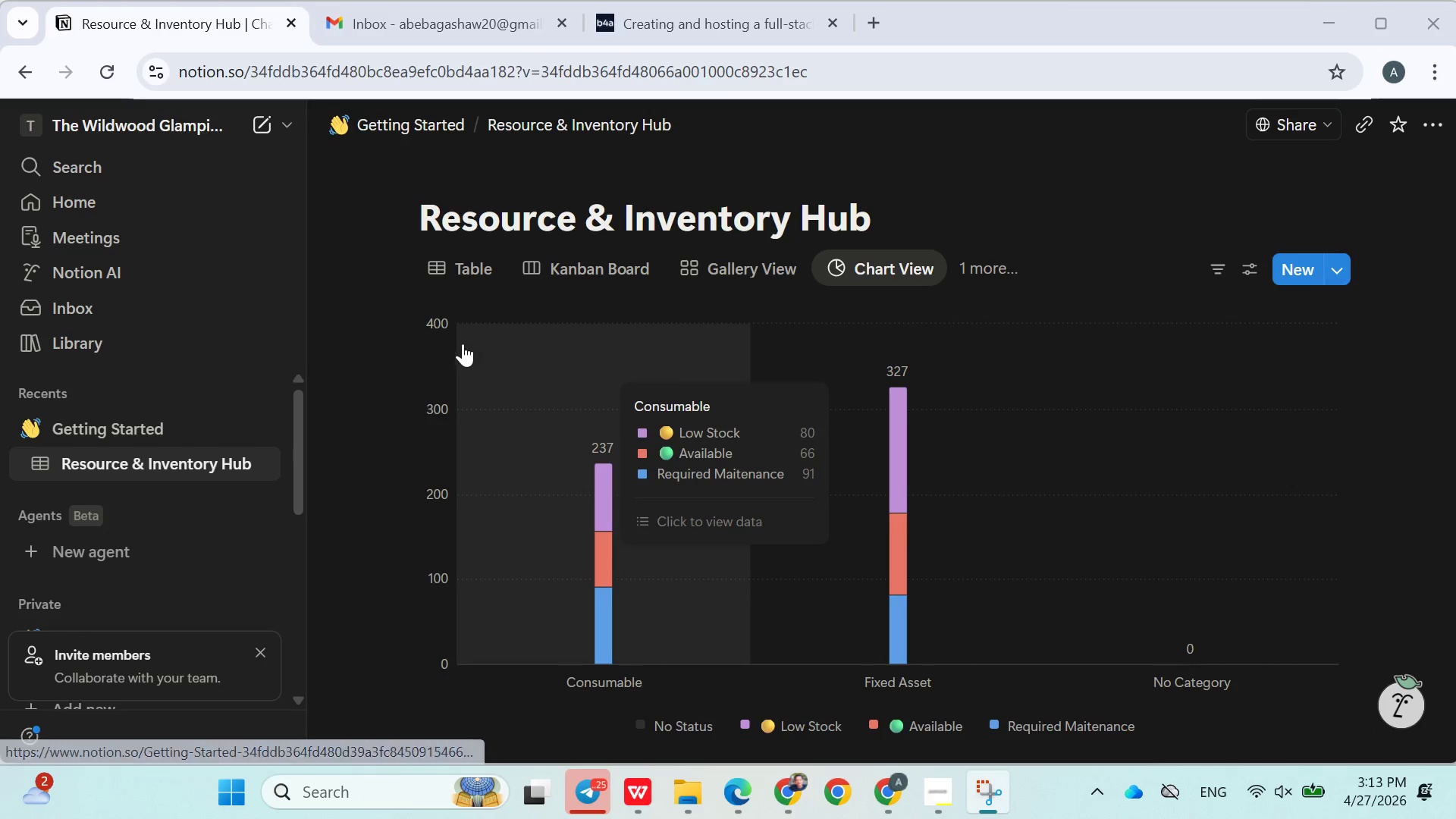 
mouse_move([489, 301])
 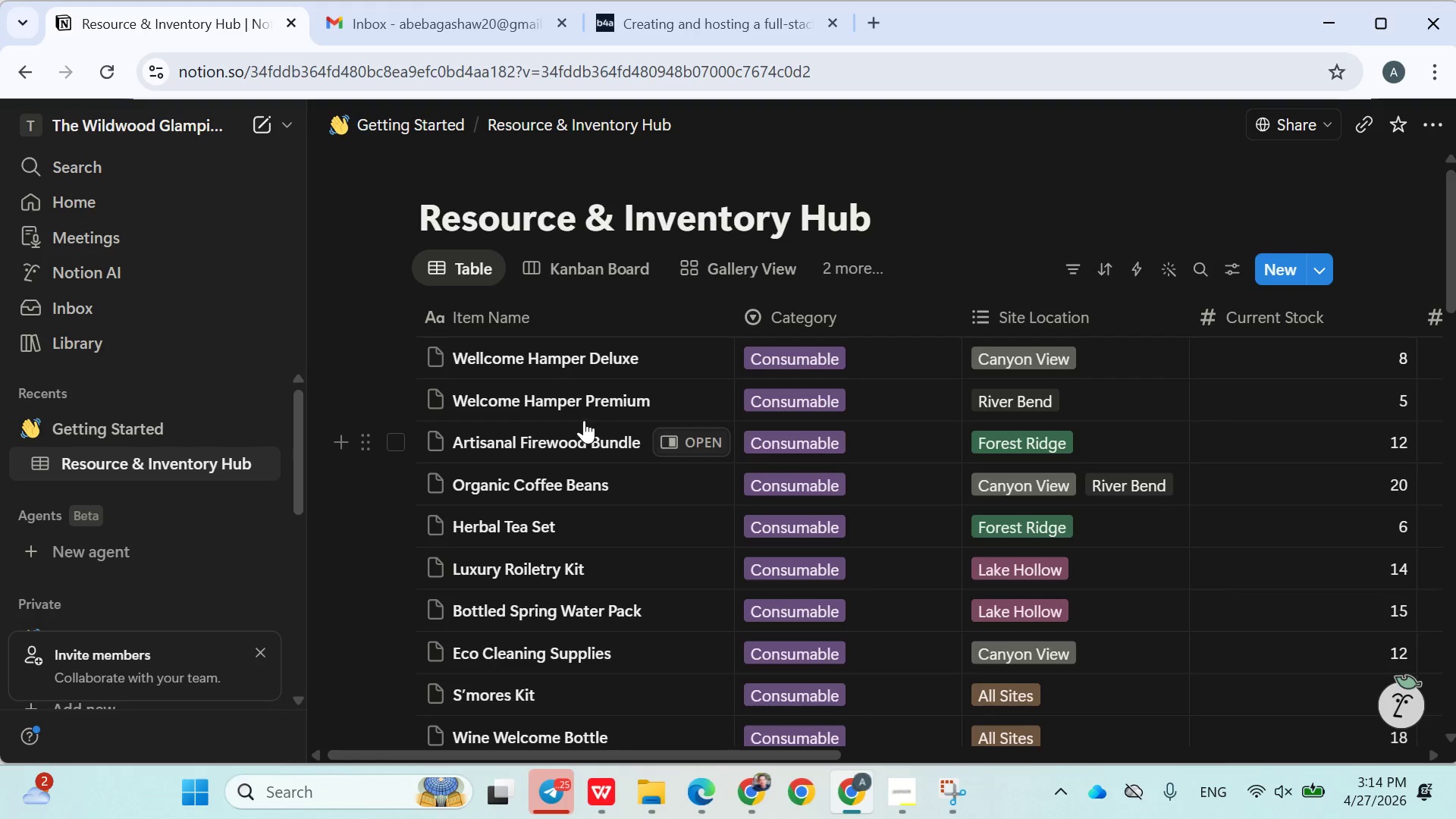 
scroll: coordinate [584, 420], scroll_direction: down, amount: 1.0
 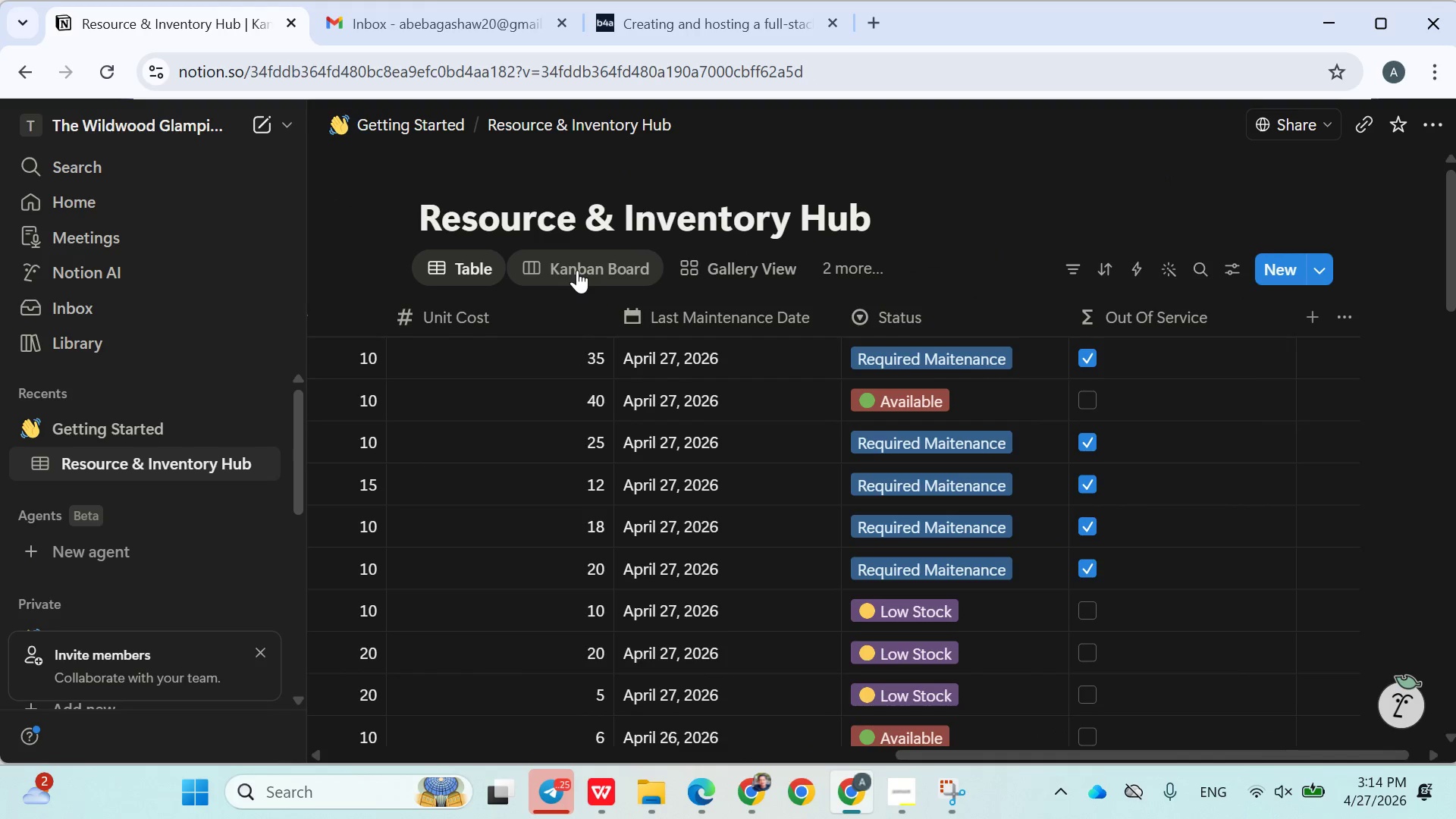 
wait(7.43)
 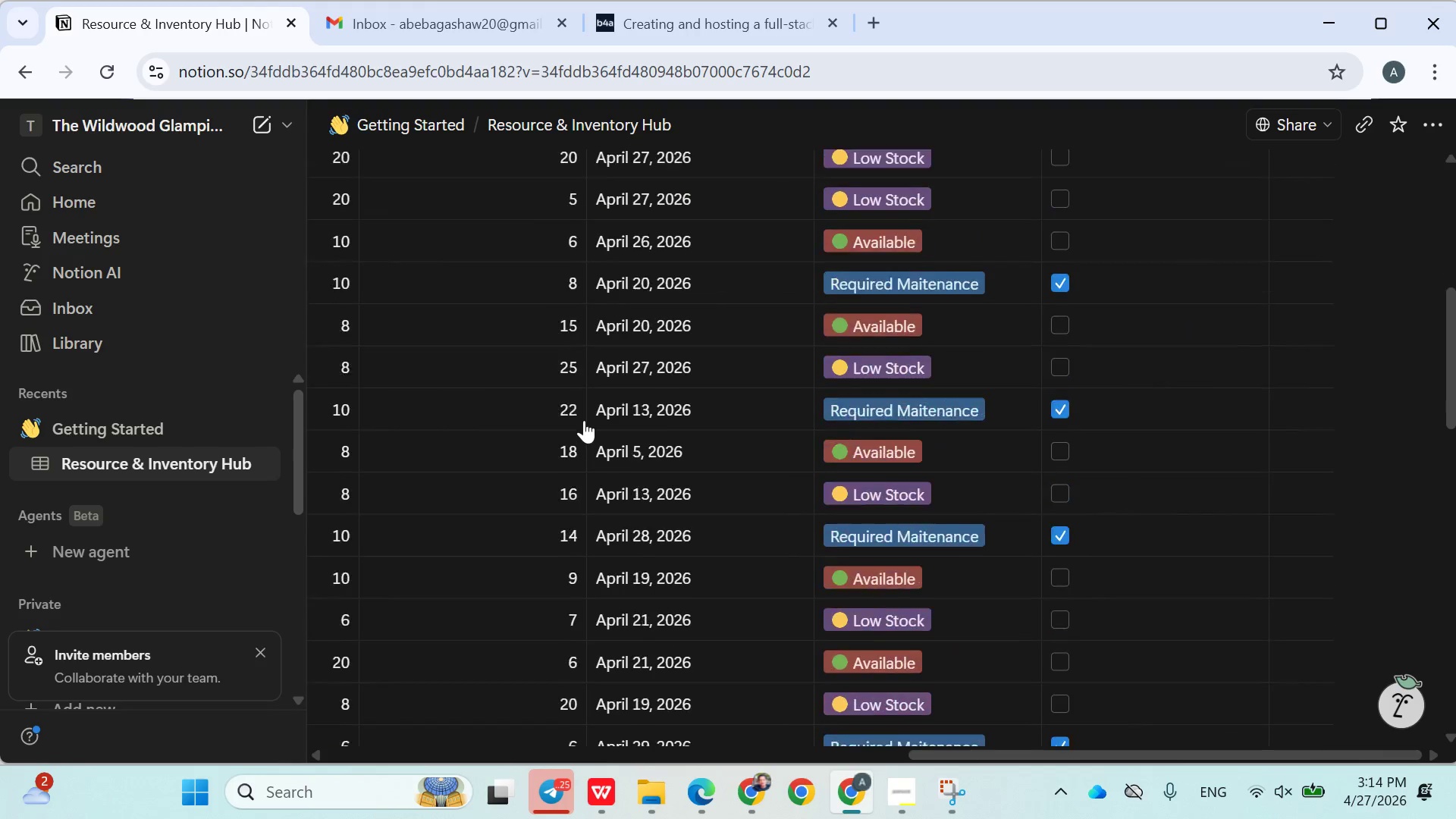 
mouse_move([808, 479])
 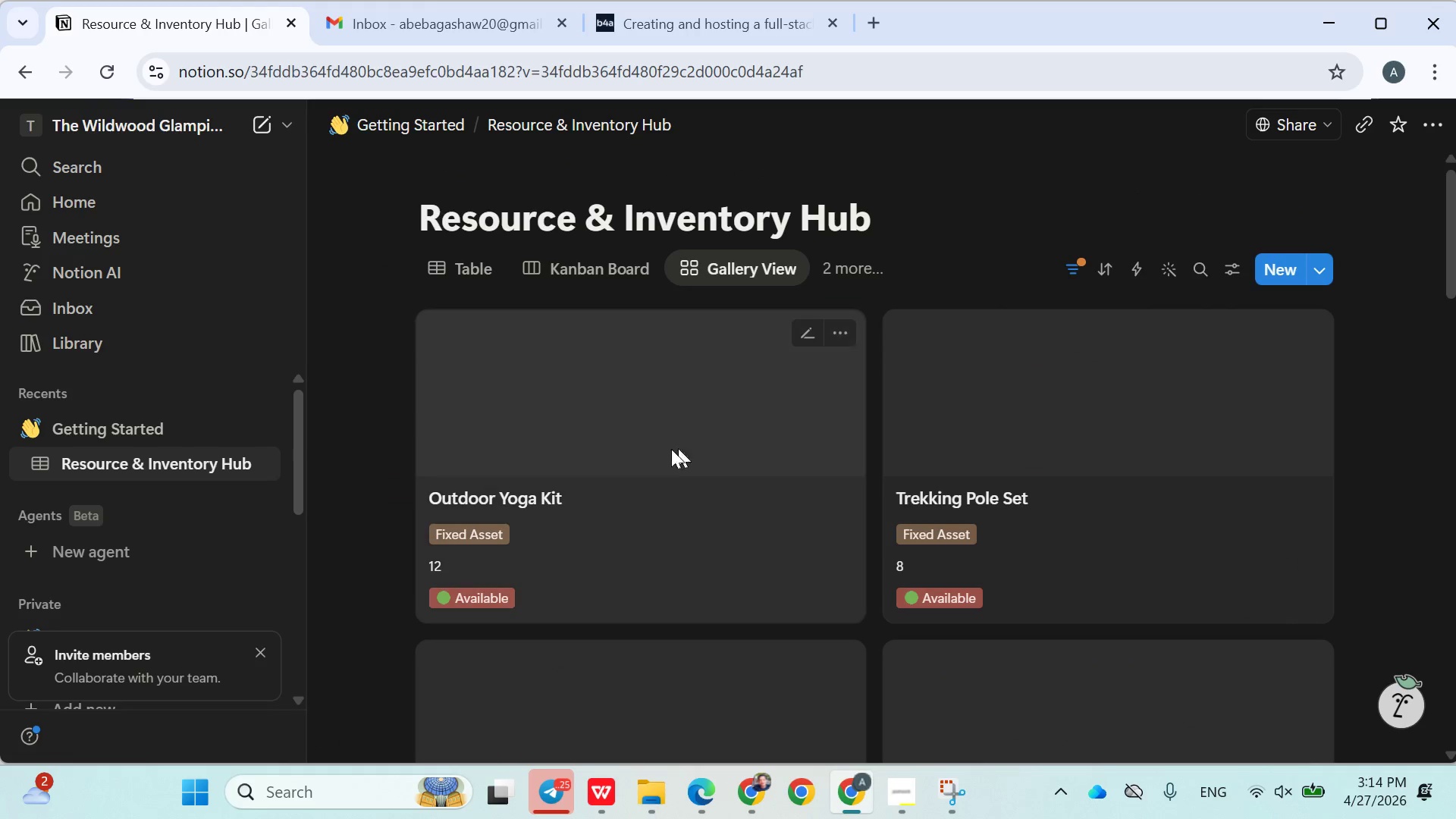 
wait(12.94)
 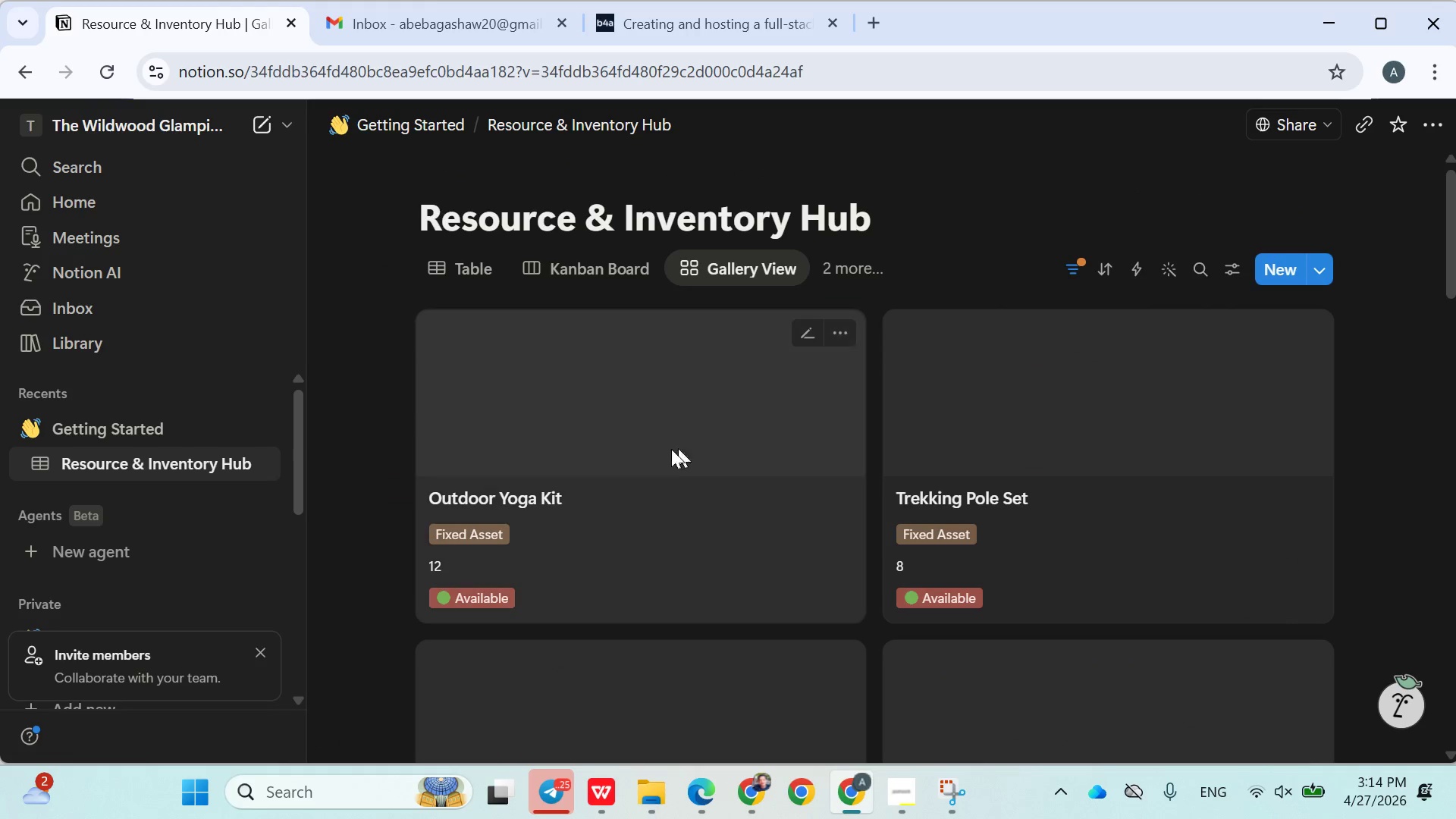 
left_click([851, 277])
 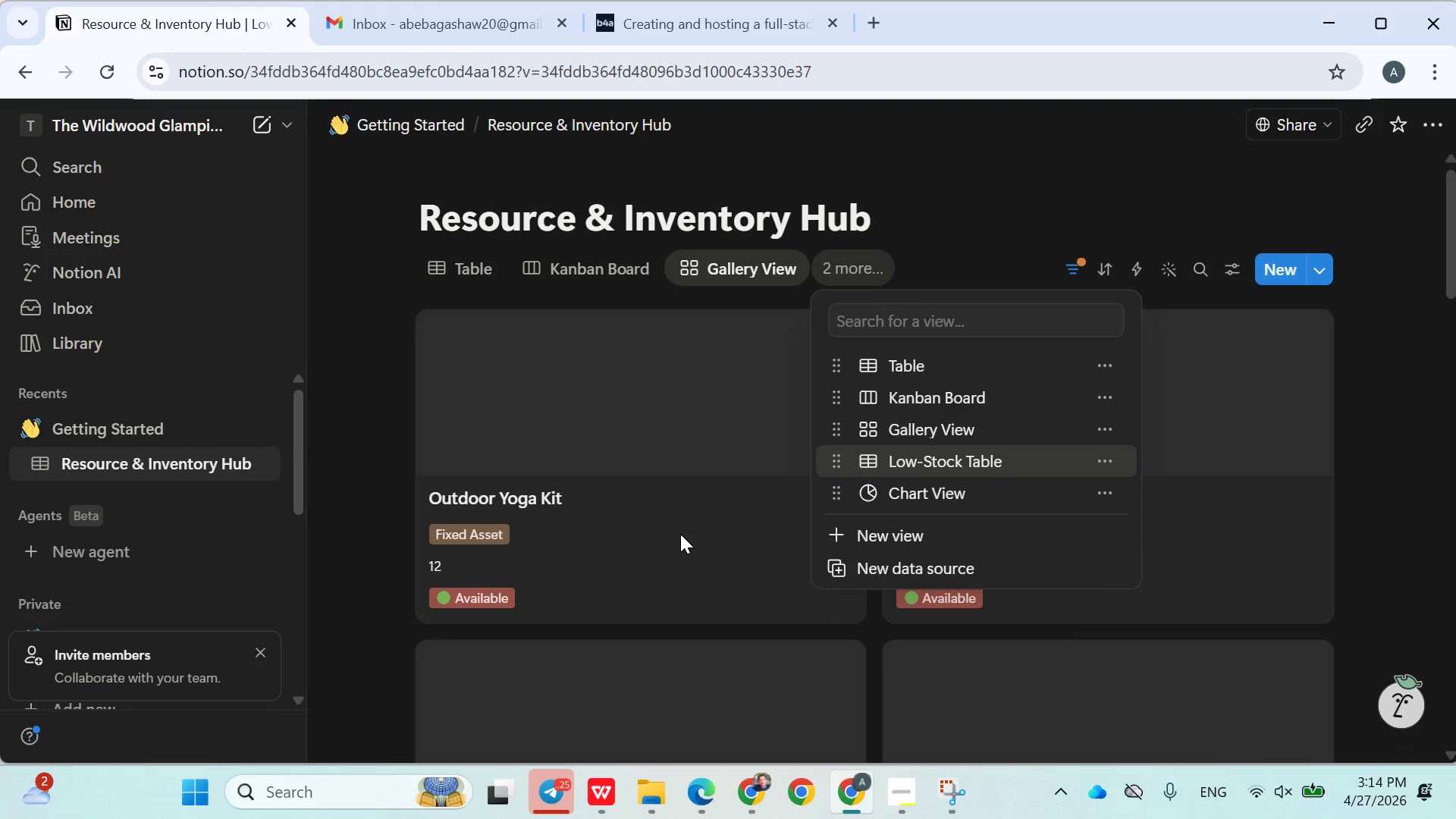 
scroll: coordinate [677, 522], scroll_direction: down, amount: 4.0
 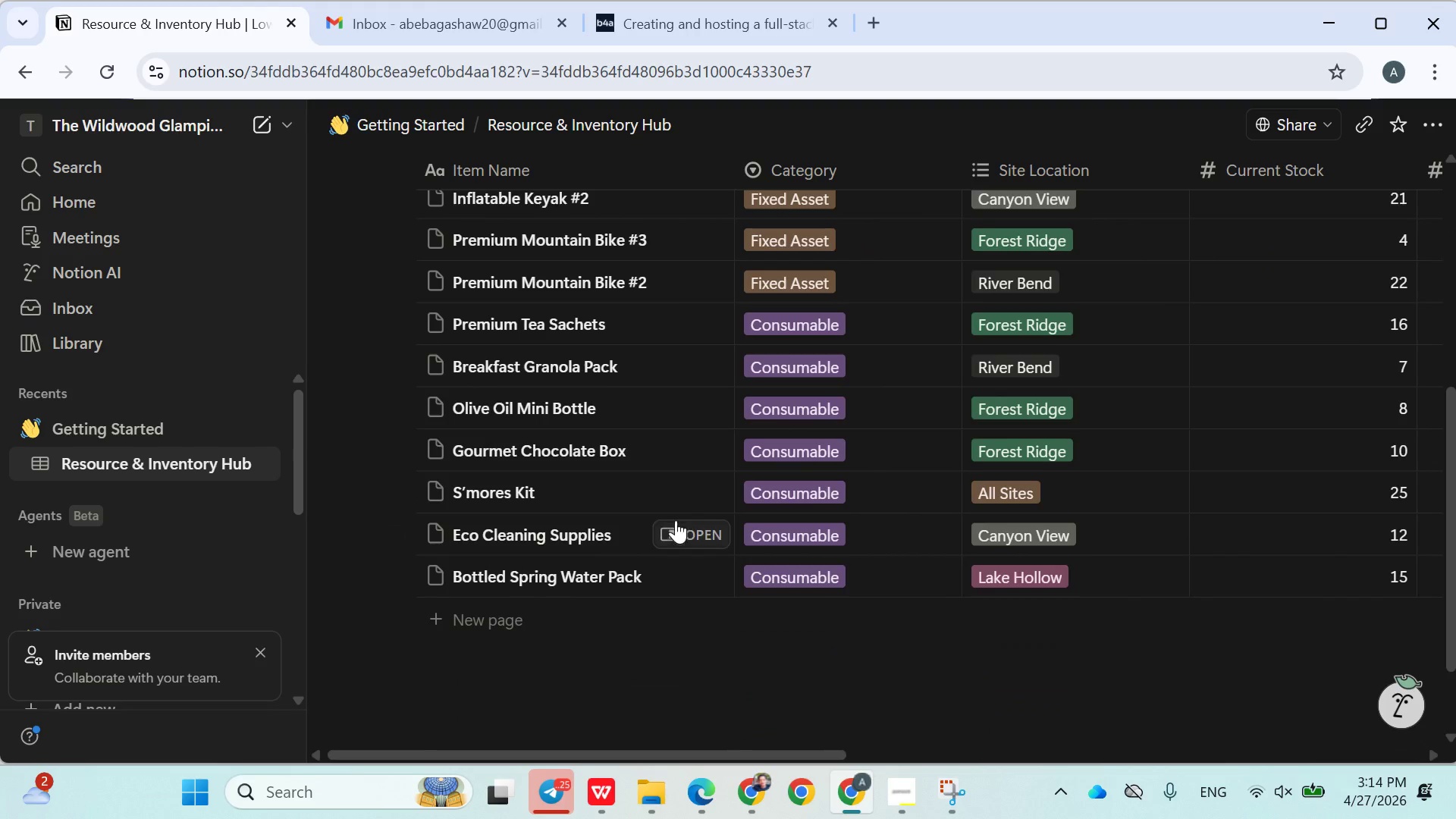 
scroll: coordinate [676, 519], scroll_direction: up, amount: 4.0
 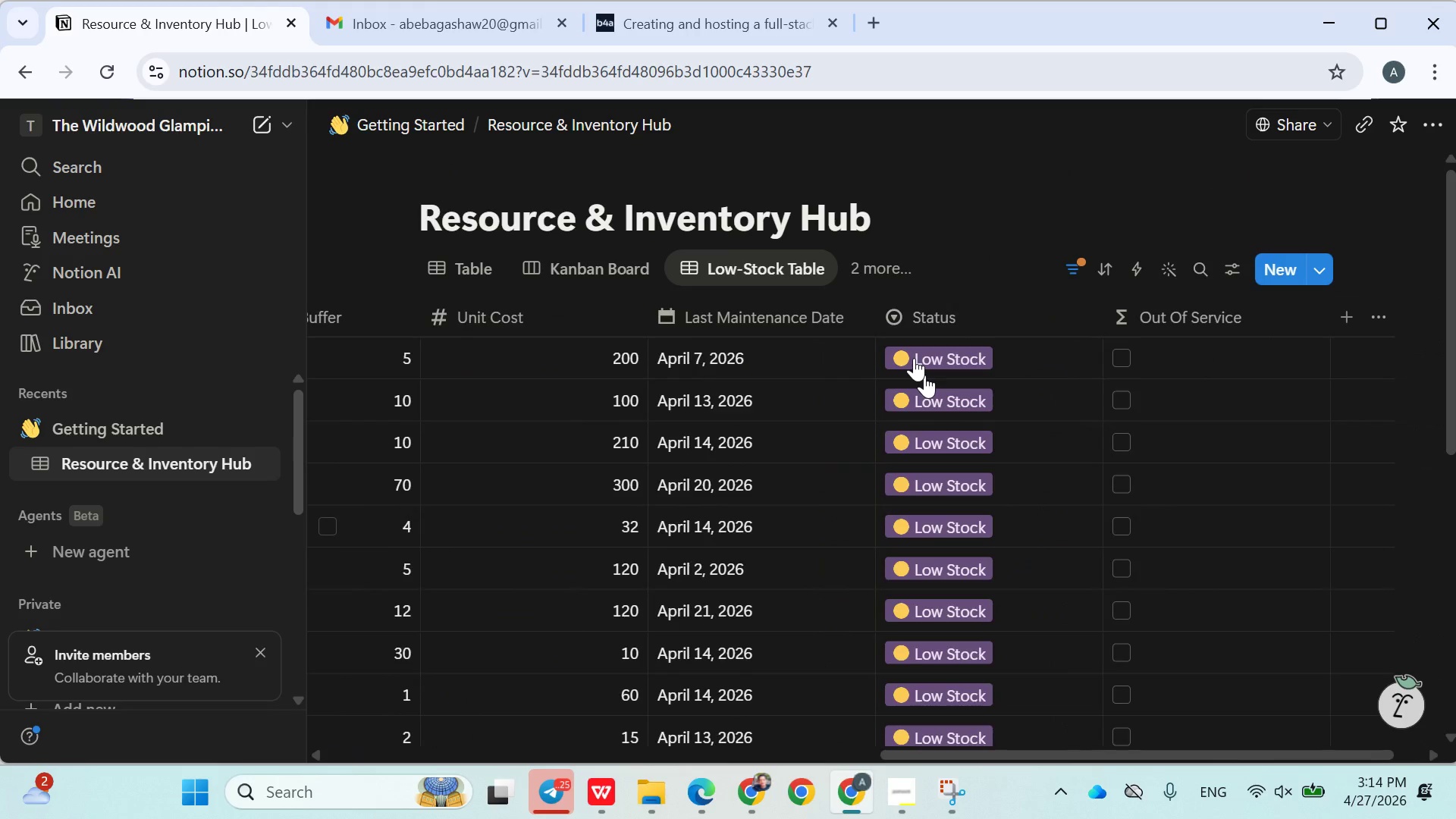 
left_click([875, 268])
 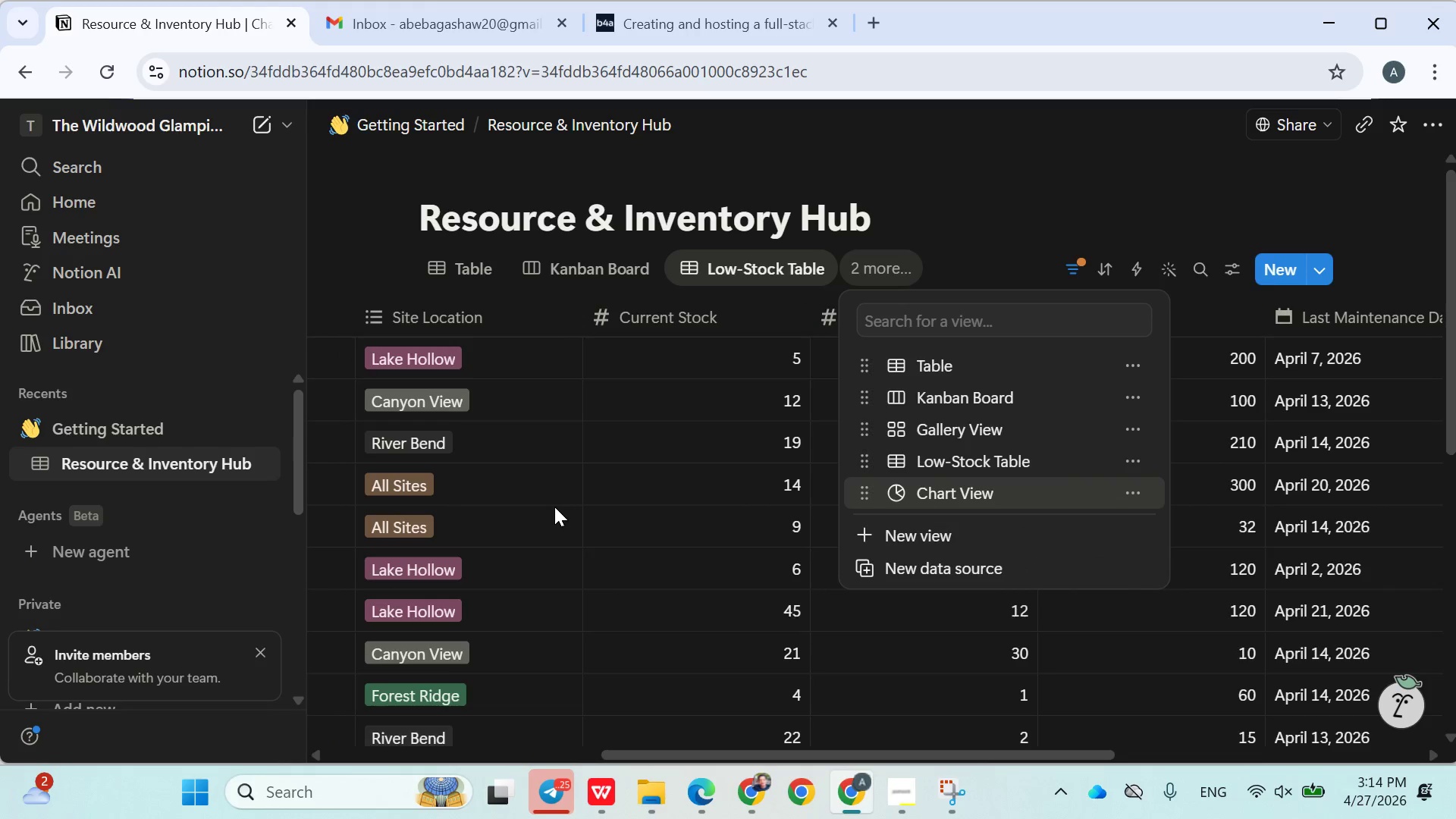 
scroll: coordinate [705, 544], scroll_direction: down, amount: 2.0
 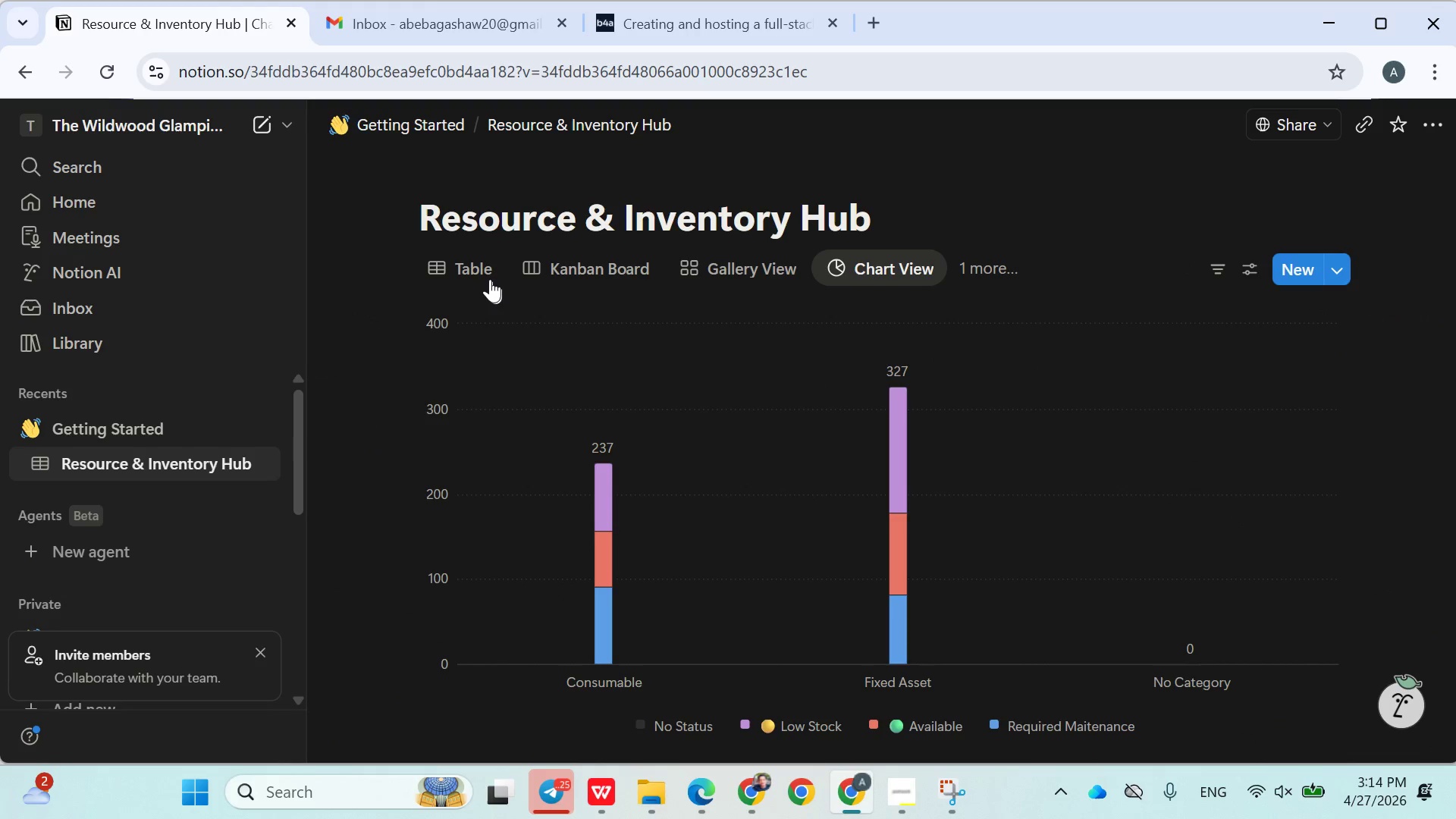 
left_click([490, 279])
 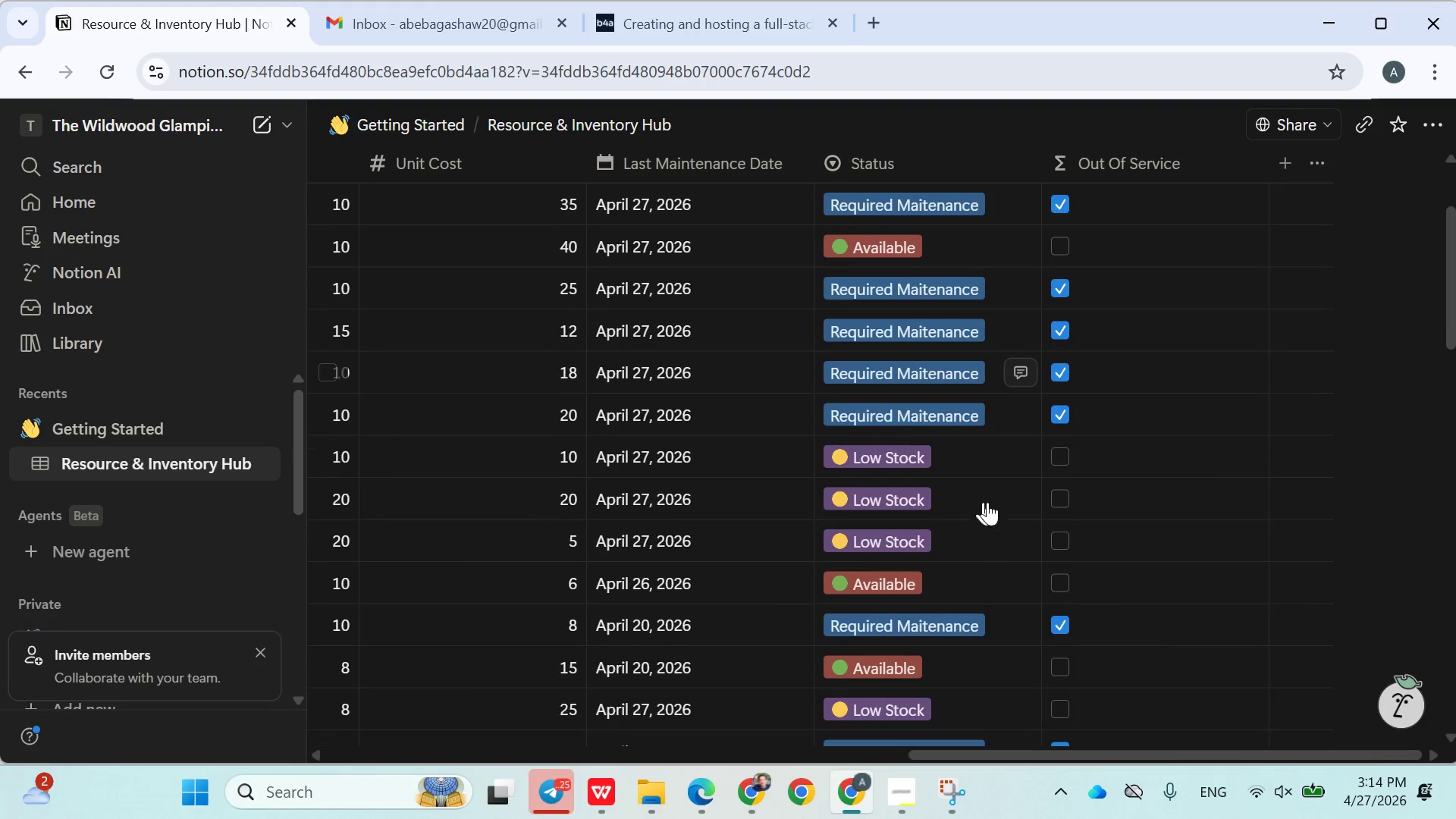 
wait(6.12)
 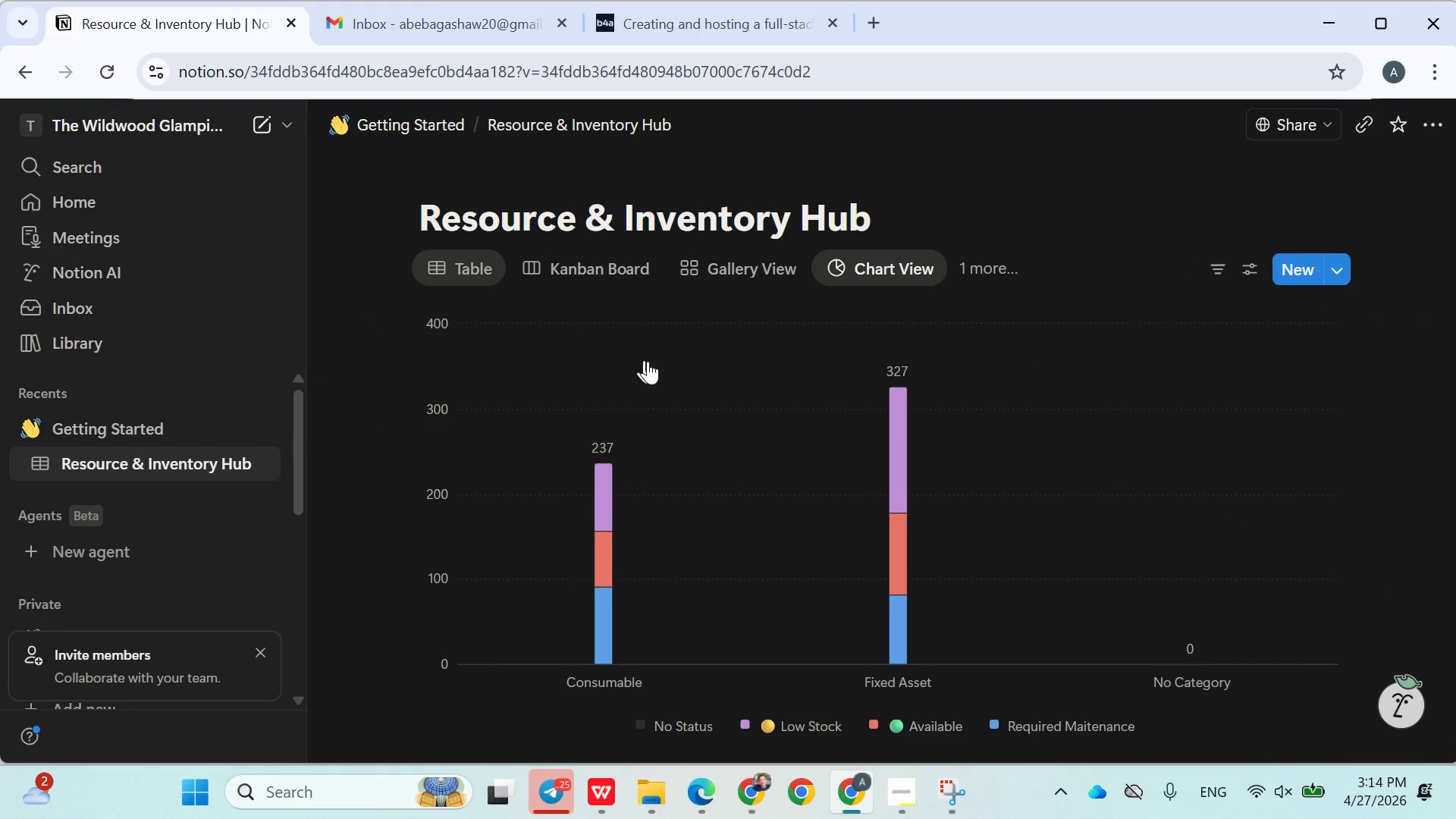 
left_click_drag(start_coordinate=[988, 451], to_coordinate=[984, 451])
 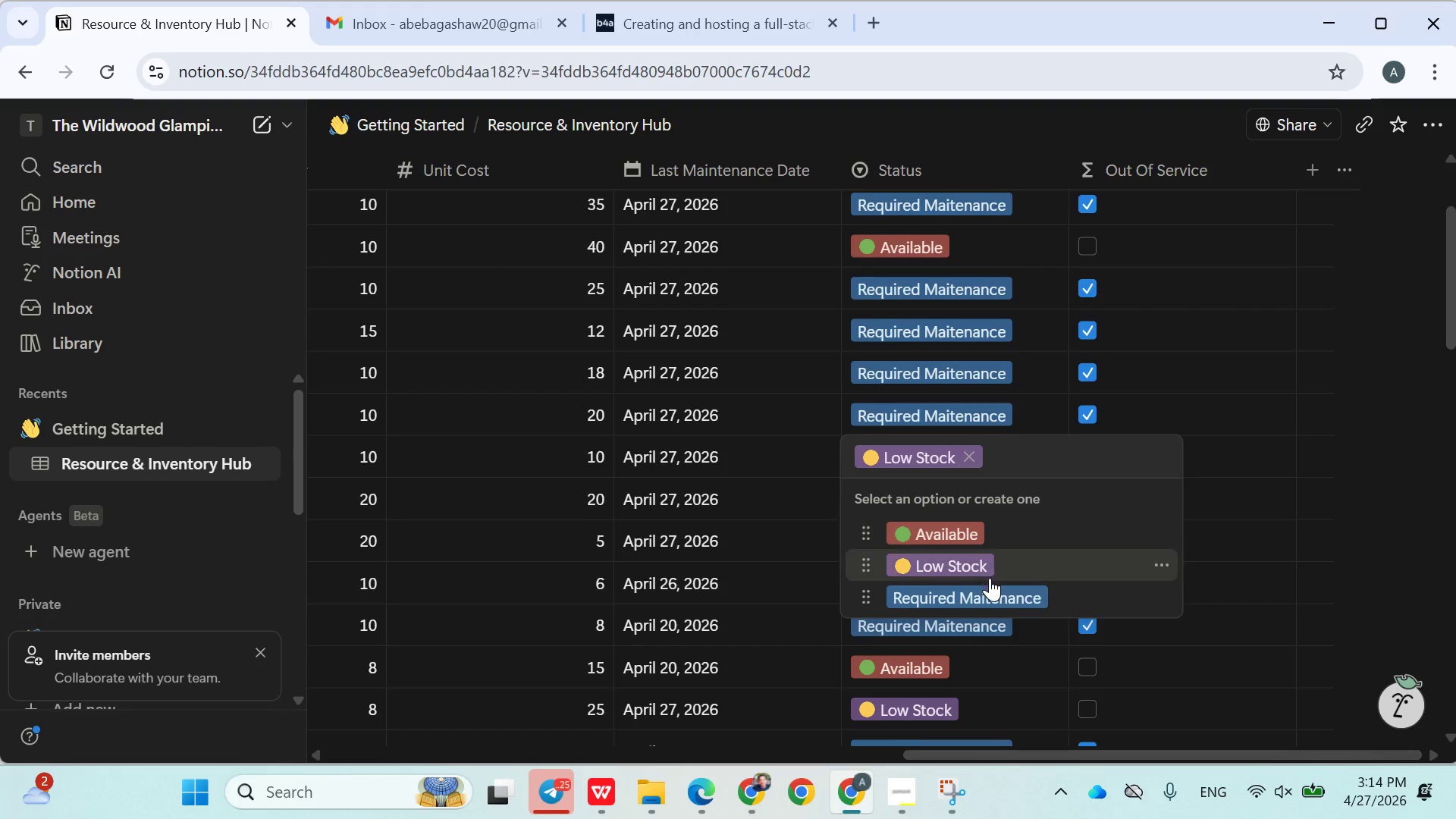 
left_click([990, 595])
 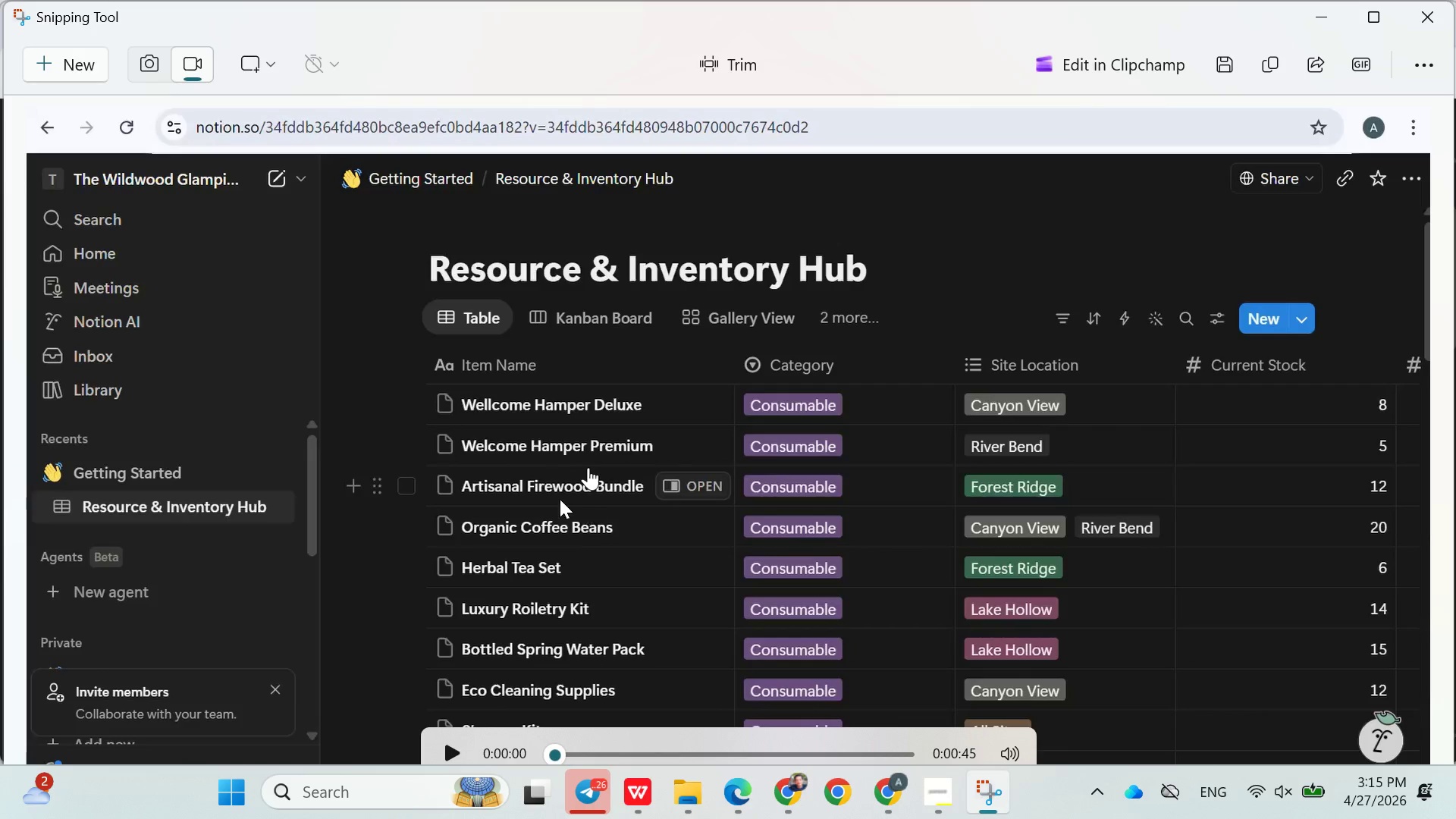 
wait(50.56)
 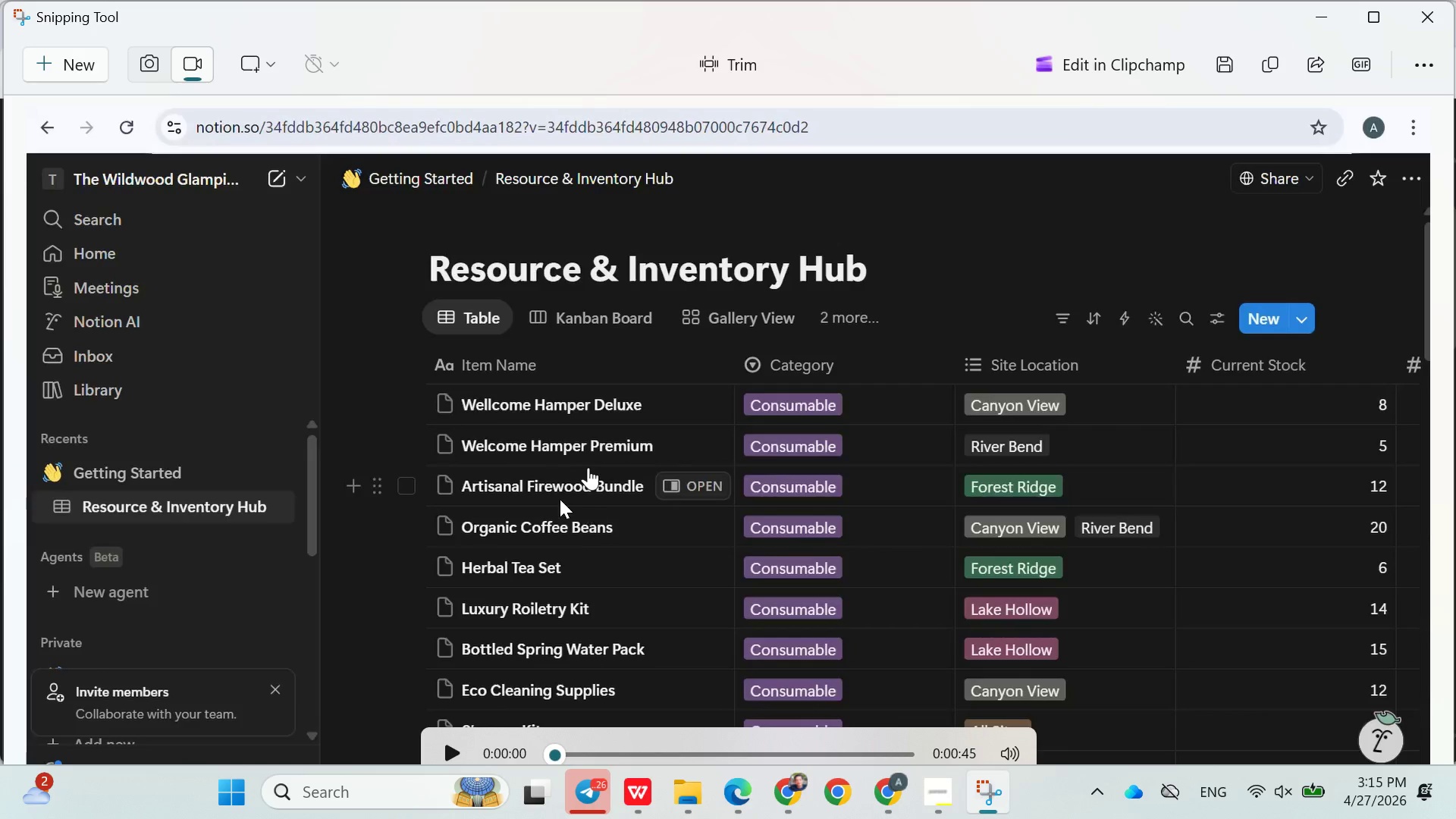 
left_click([634, 794])
 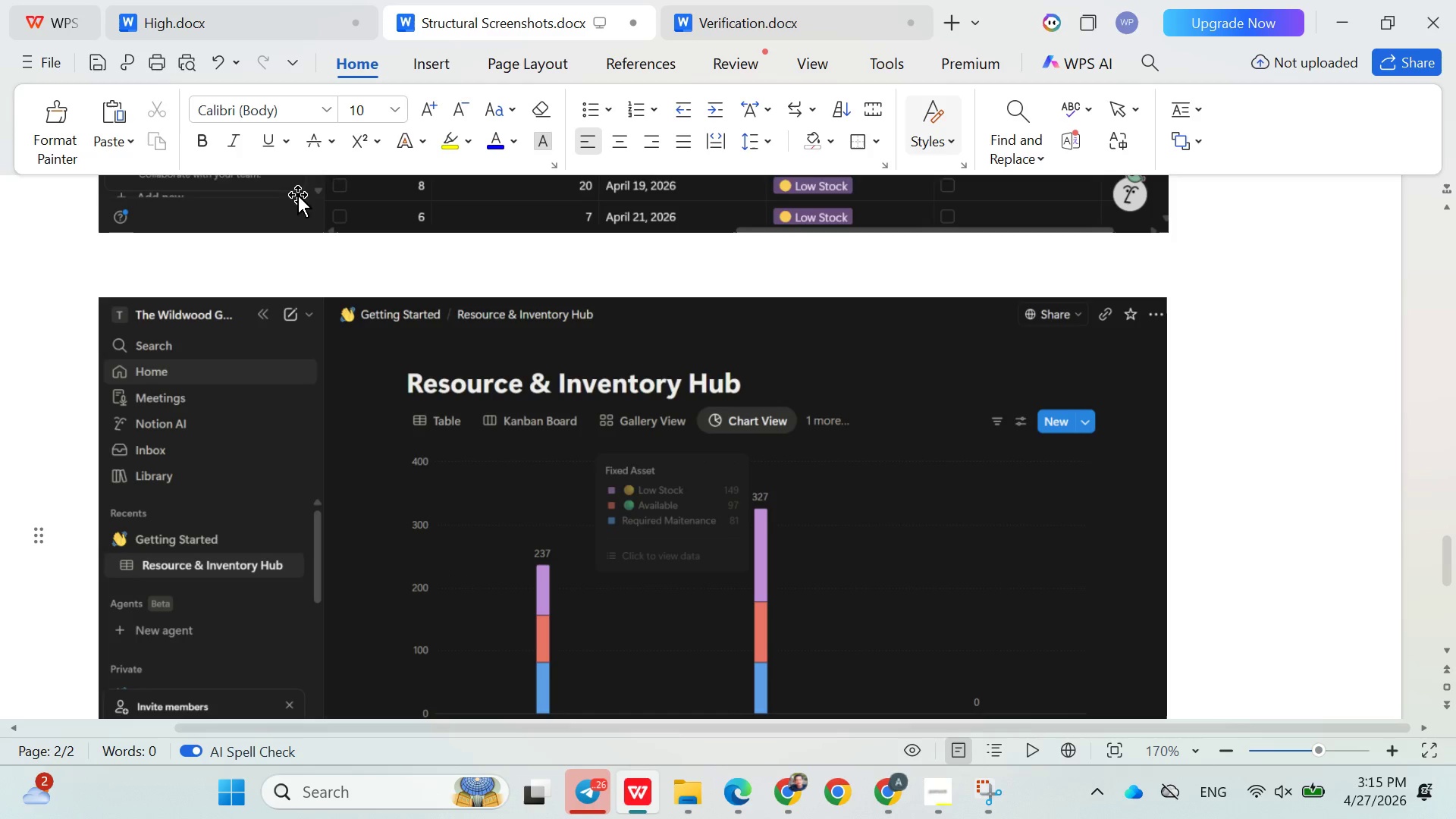 
left_click([214, 5])
 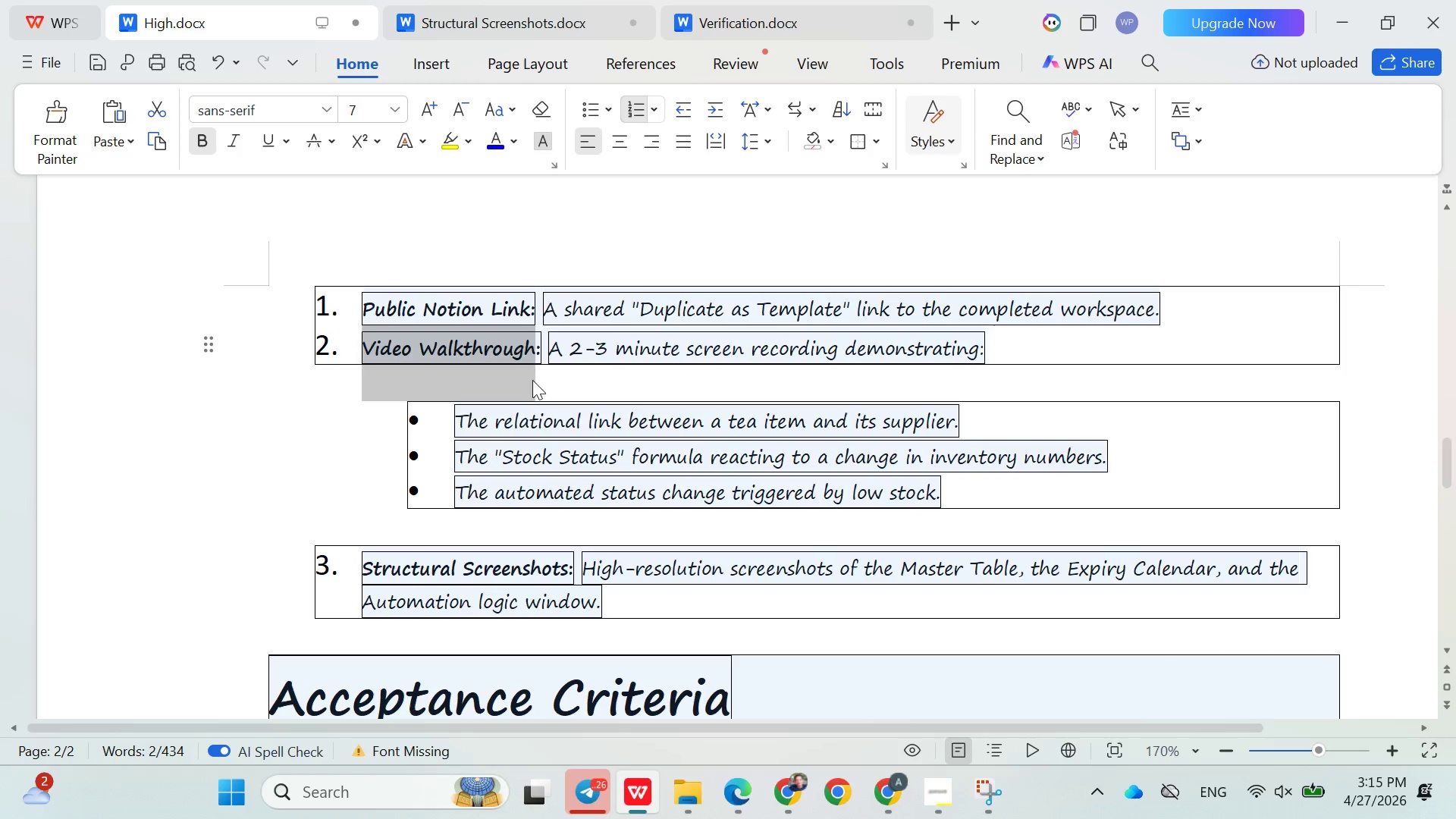 
key(Control+C)
 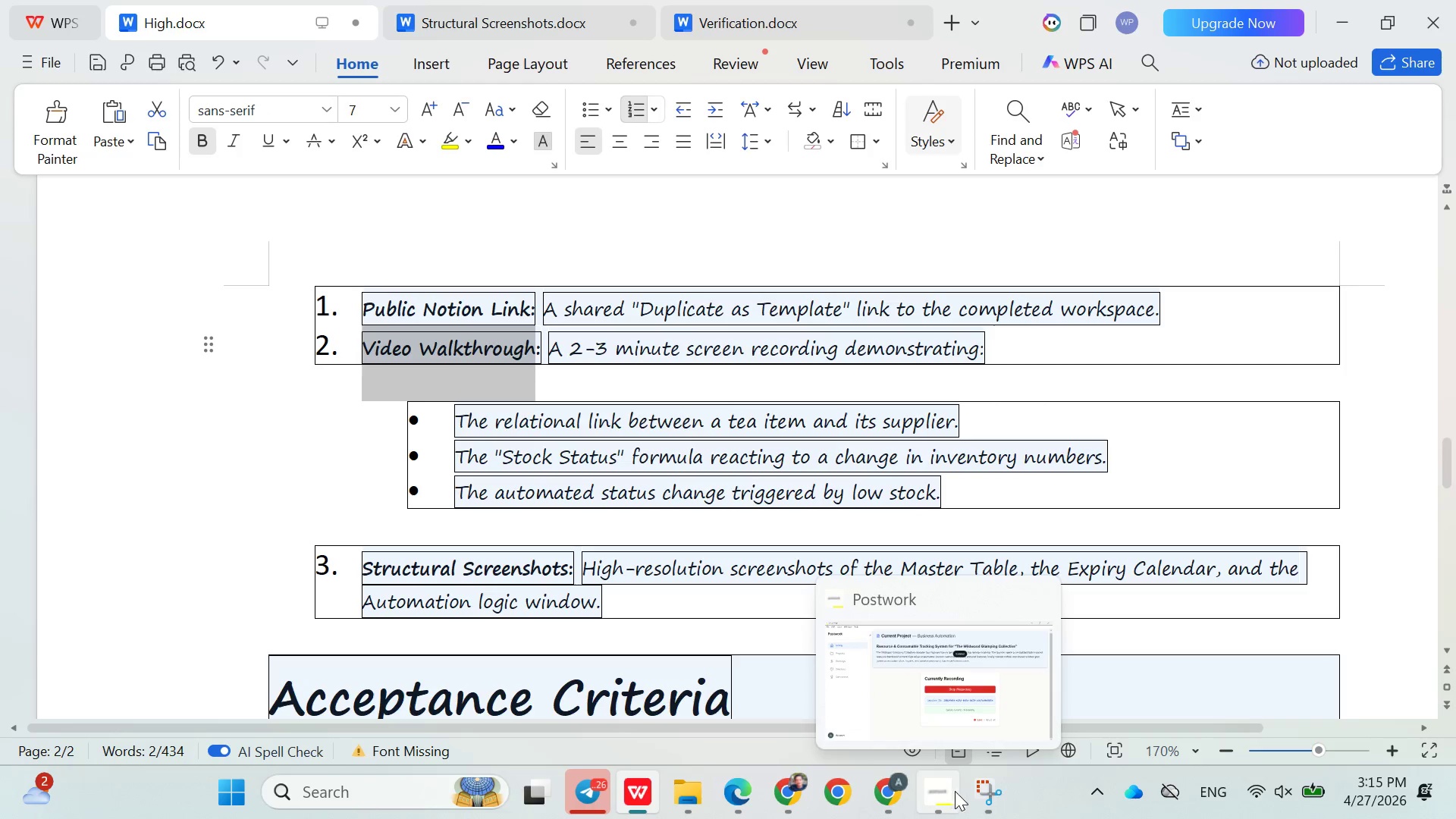 
left_click([977, 789])